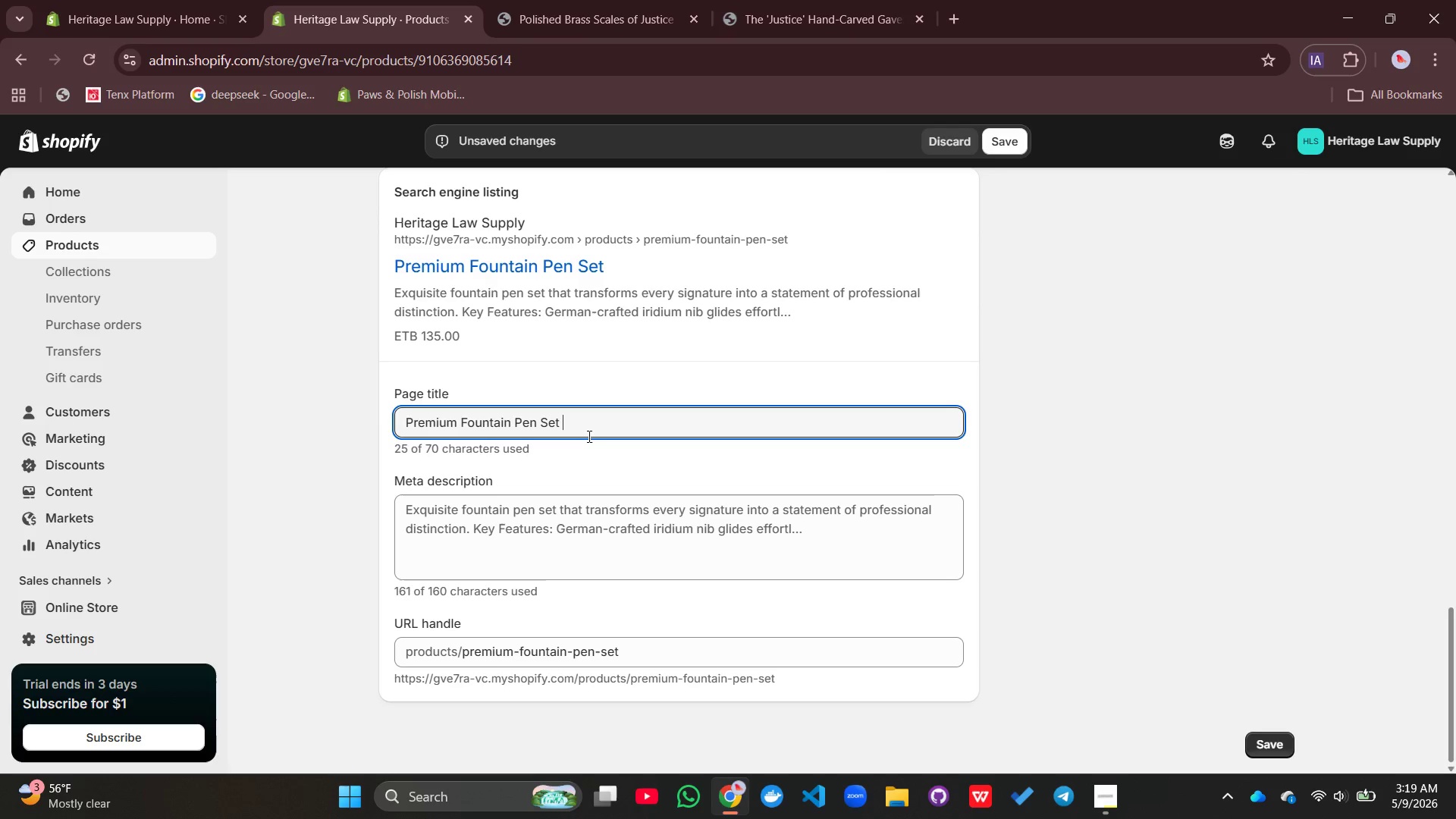 
key(Space)
 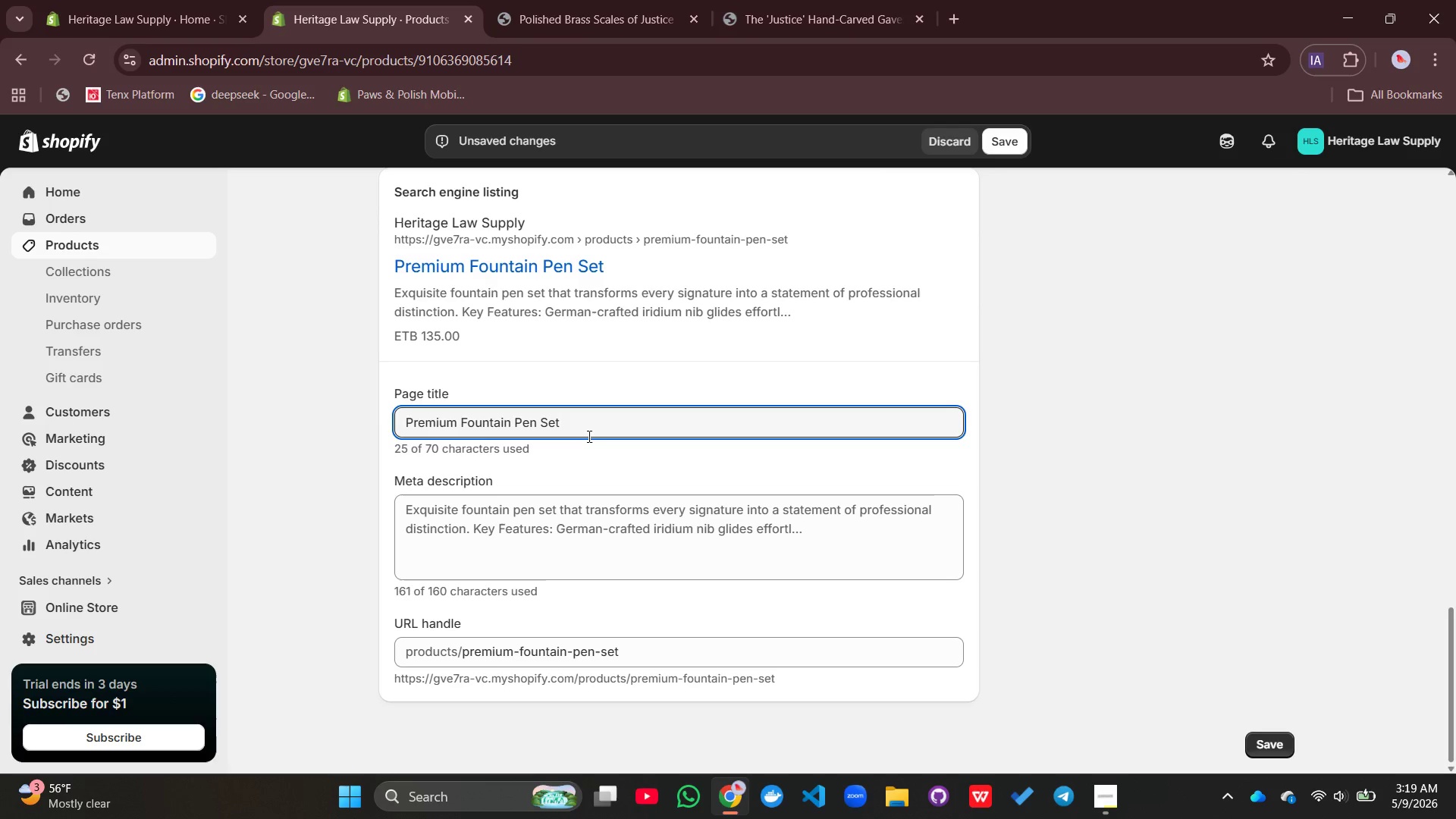 
key(Shift+Backslash)
 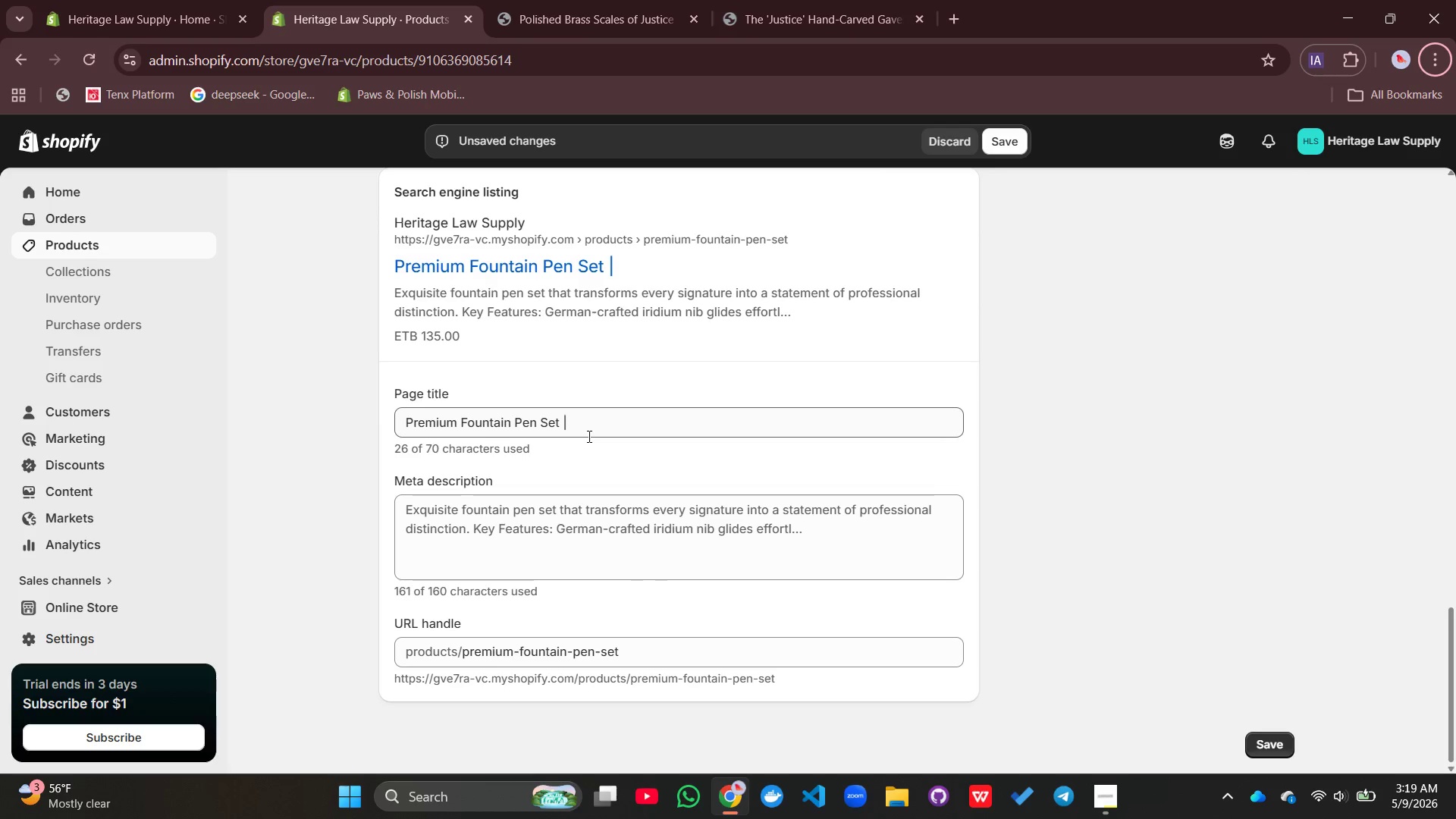 
key(Alt+AltRight)
 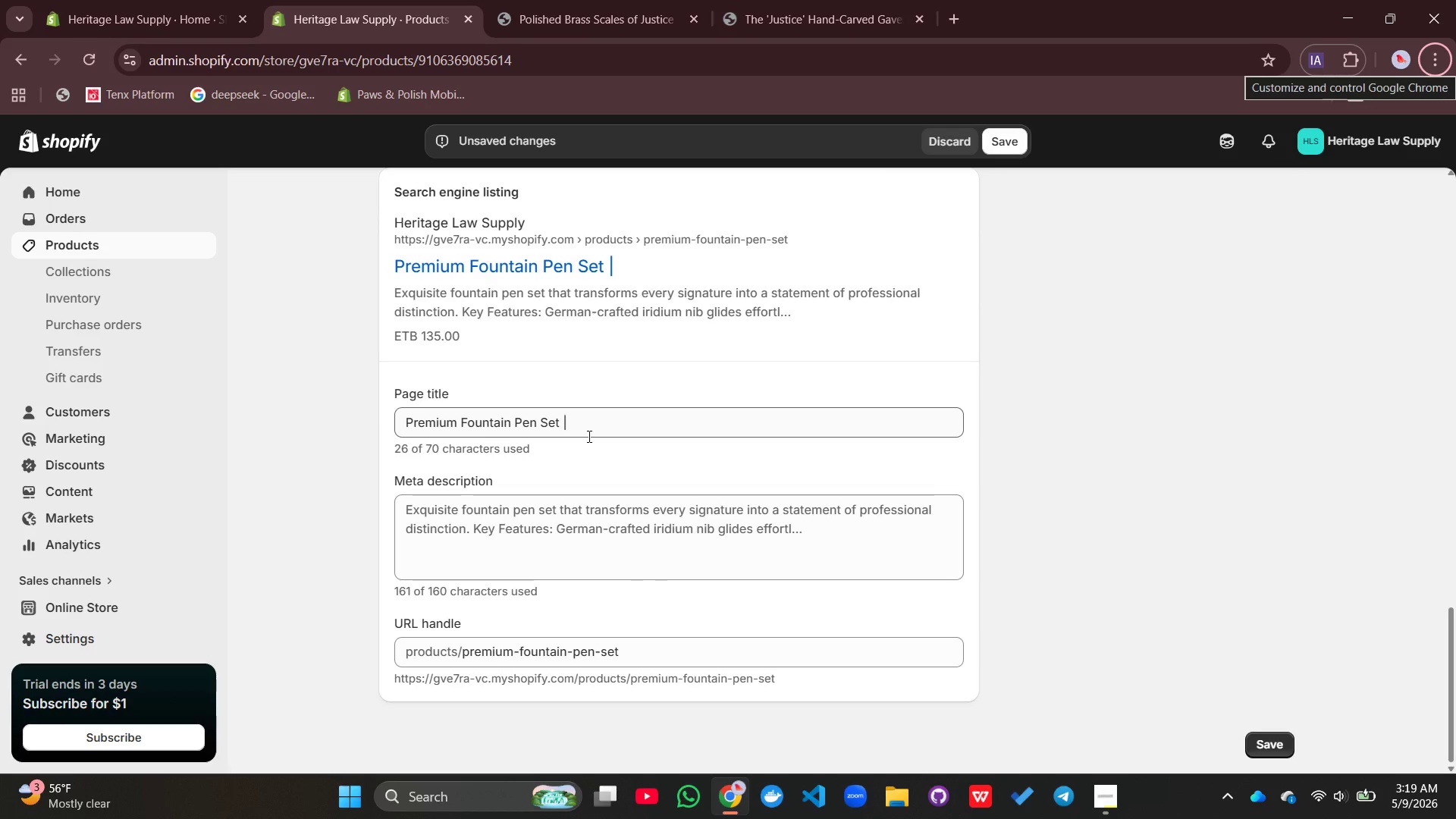 
type(Her)
 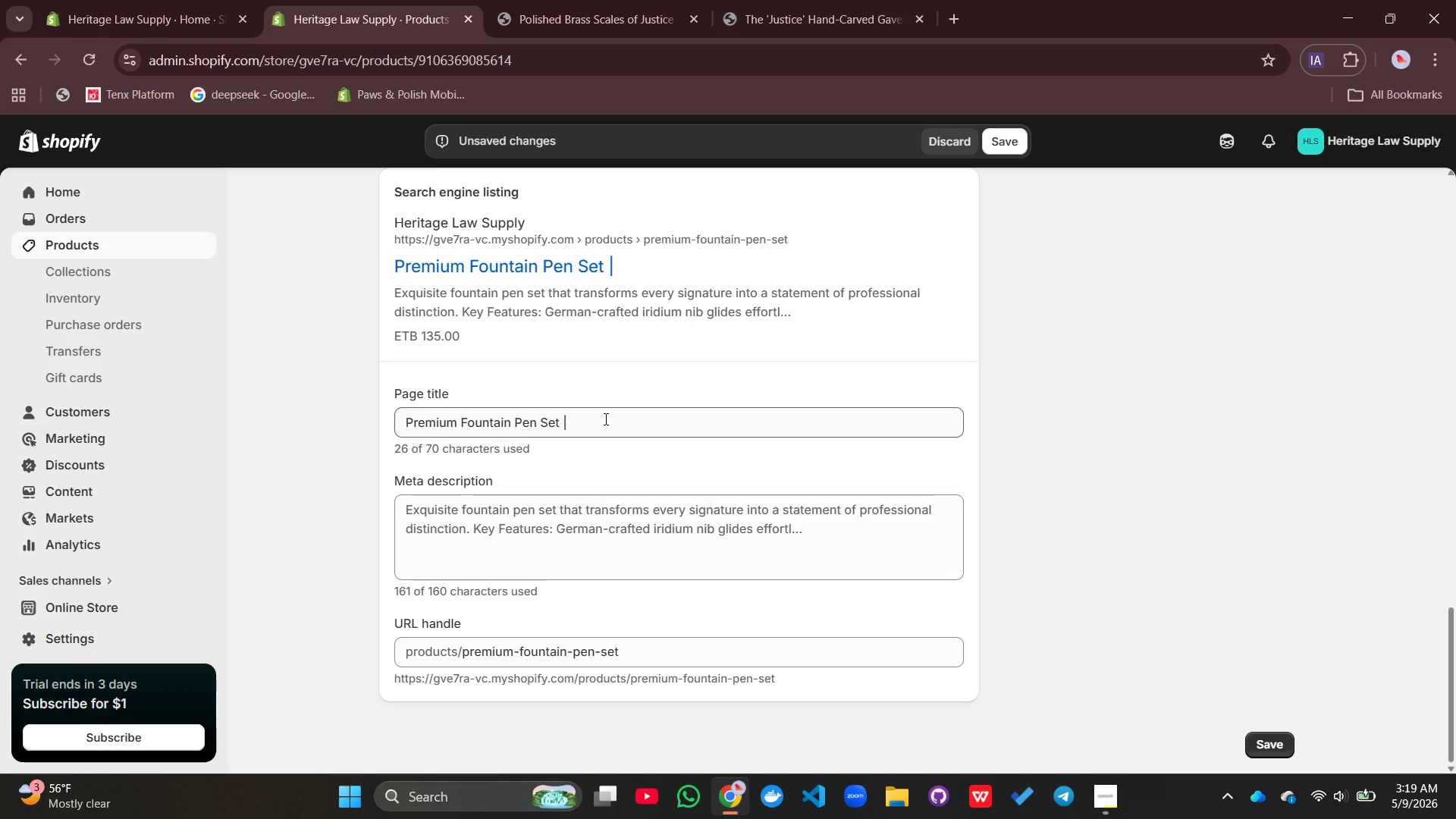 
left_click([604, 419])
 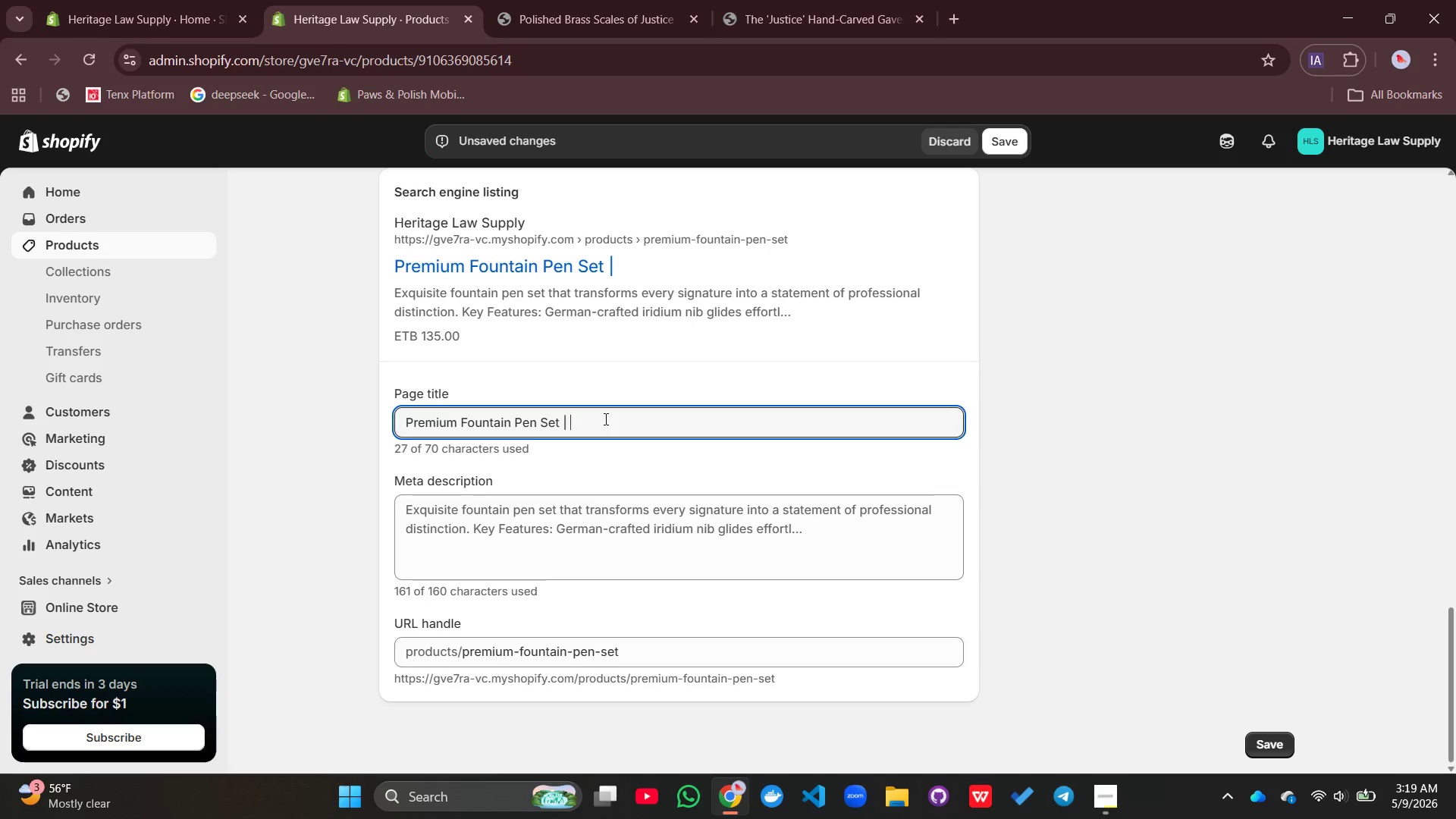 
type( Heritage Law Supply)
 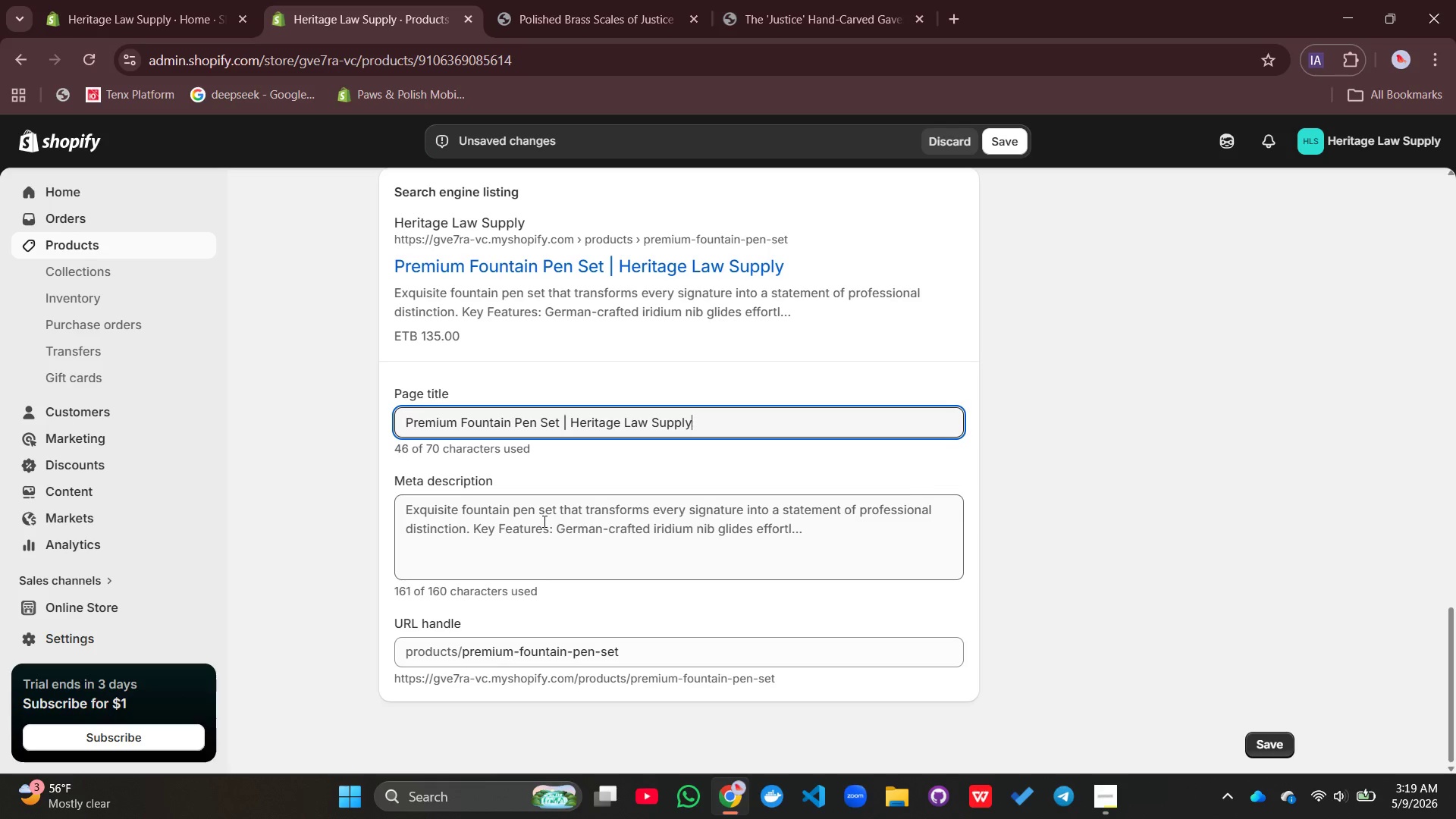 
left_click([543, 521])
 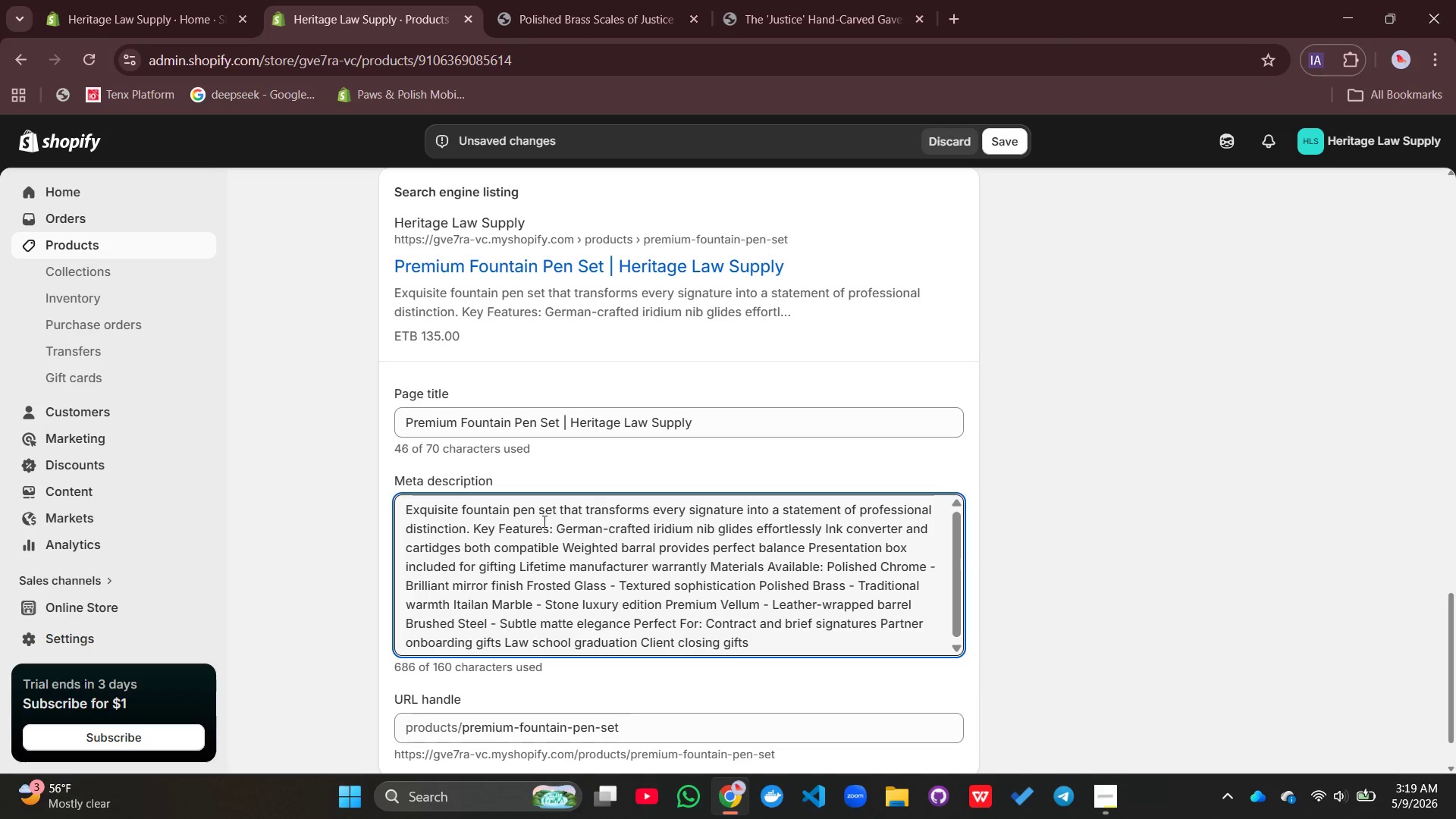 
key(Control+A)
 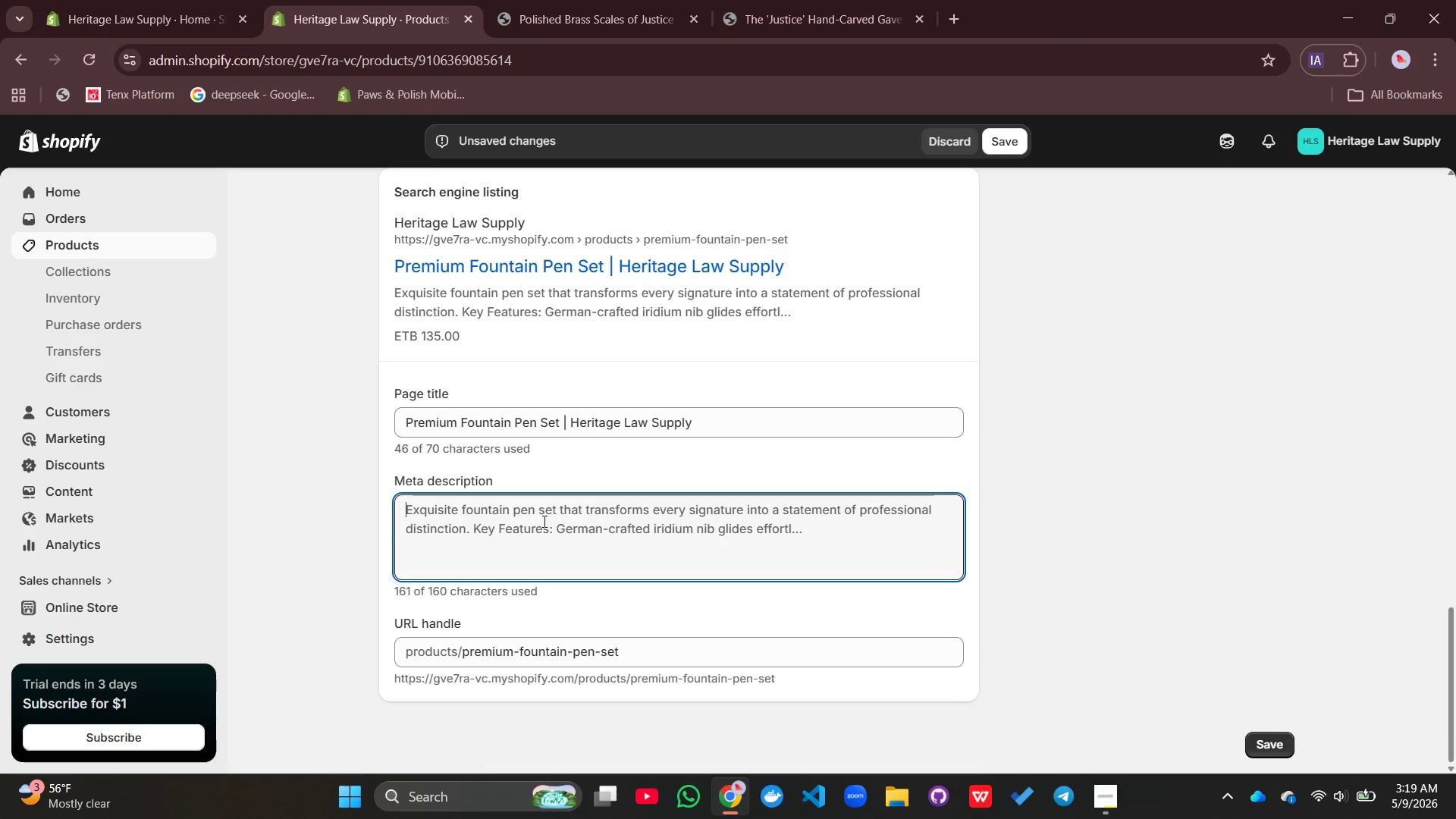 
type(=)
key(Backspace)
type(German-crafted fountain pr)
key(Backspace)
type(en set for attorny)
key(Backspace)
type(eus.)
key(Backspace)
key(Backspace)
key(Backspace)
type(ys. Premium iridium nib weighted barrel and presentation box. Ideal exective gift.)
 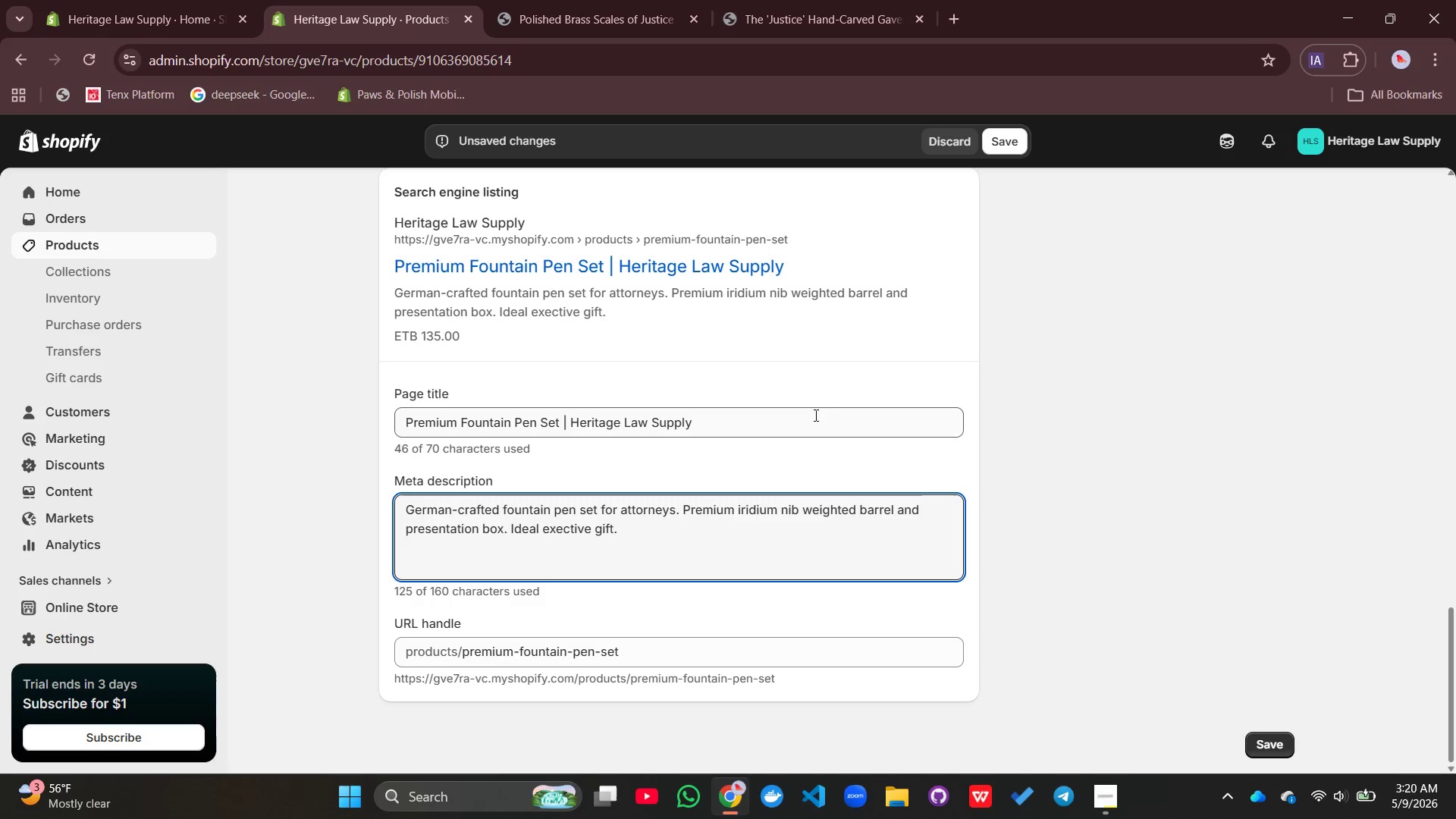 
wait(5.42)
 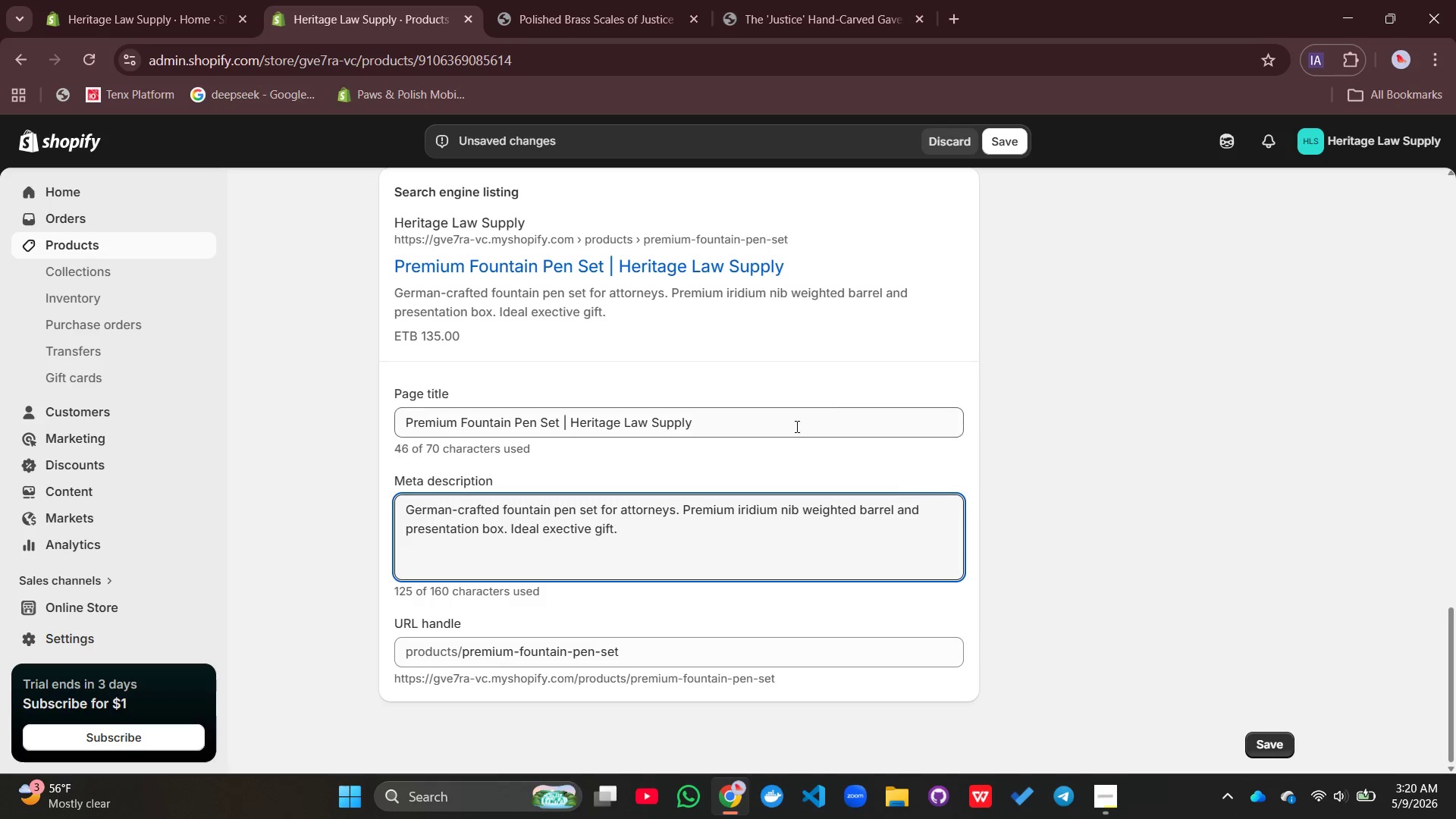 
left_click([1072, 418])
 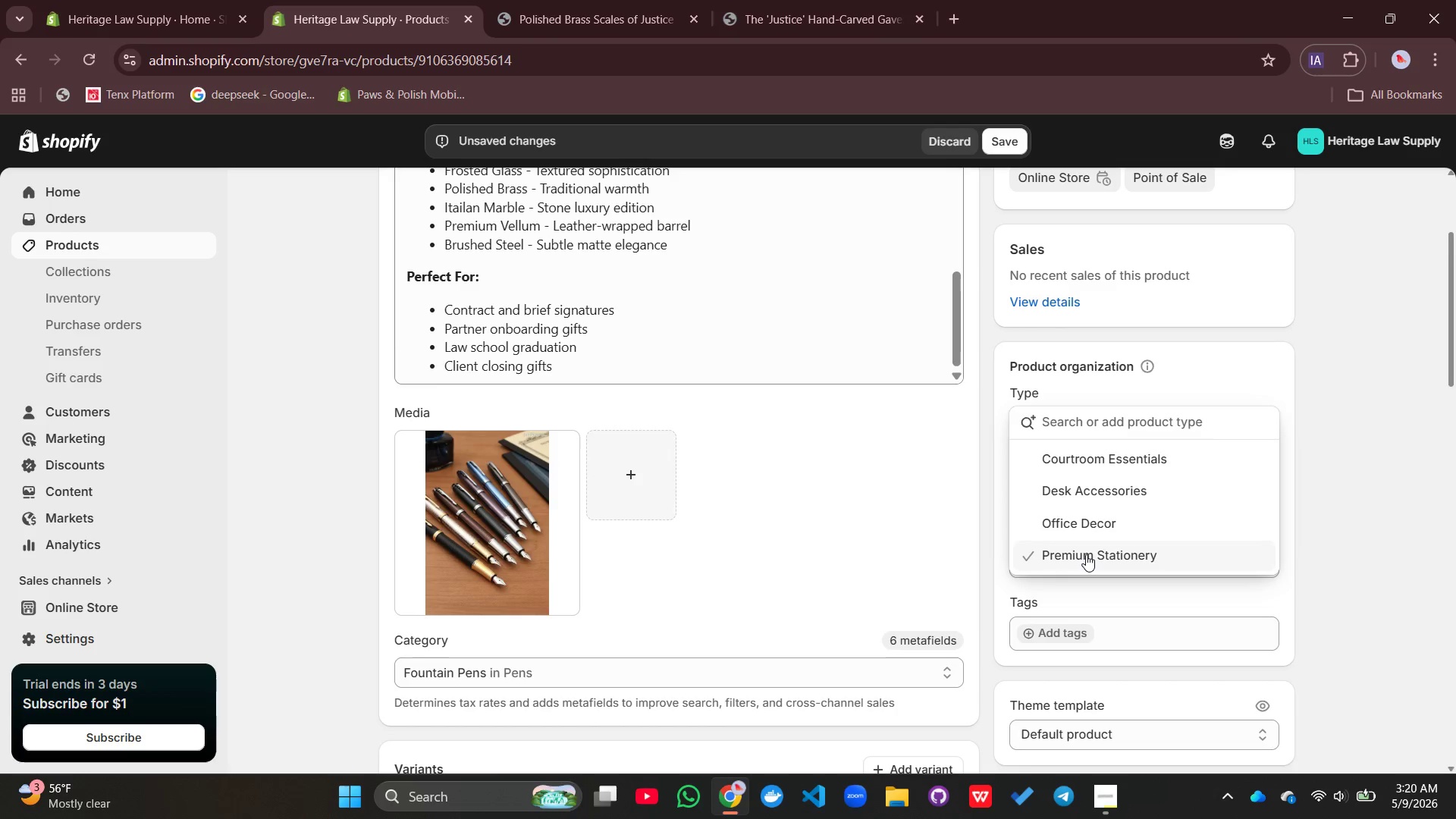 
left_click([1086, 554])
 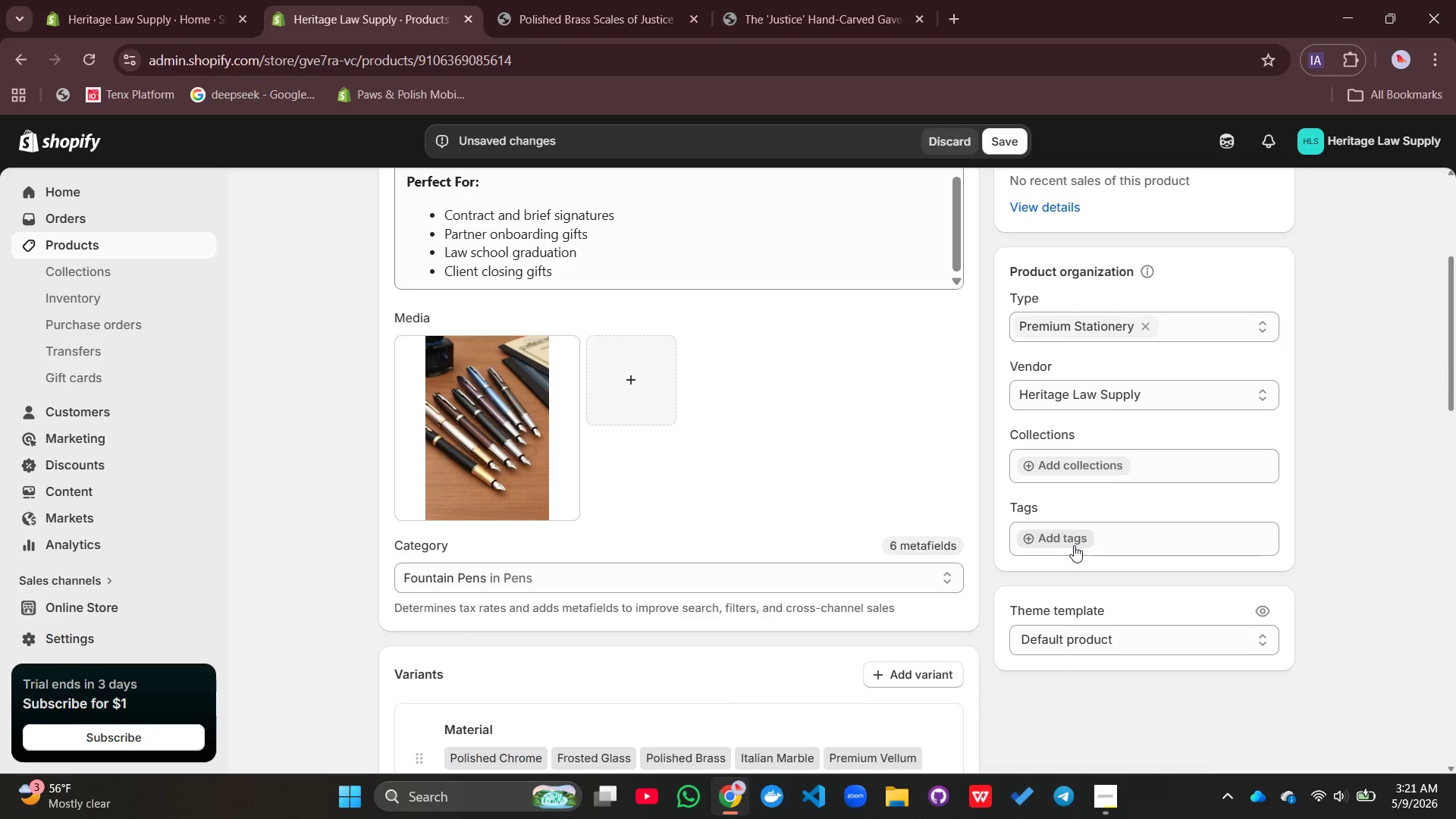 
left_click([1074, 545])
 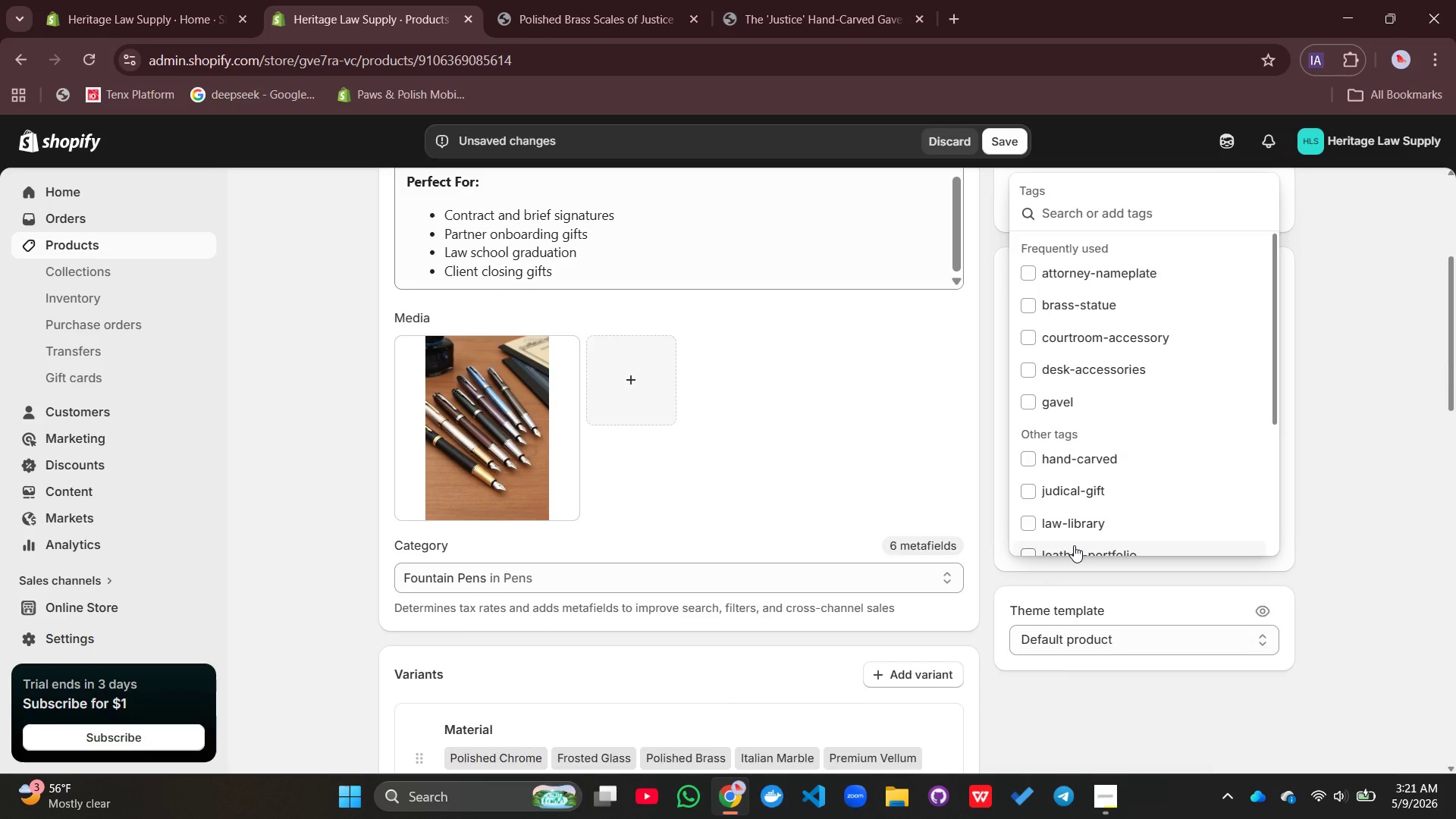 
type(ofuntain-pen, executive-pen, legal-stationary)
 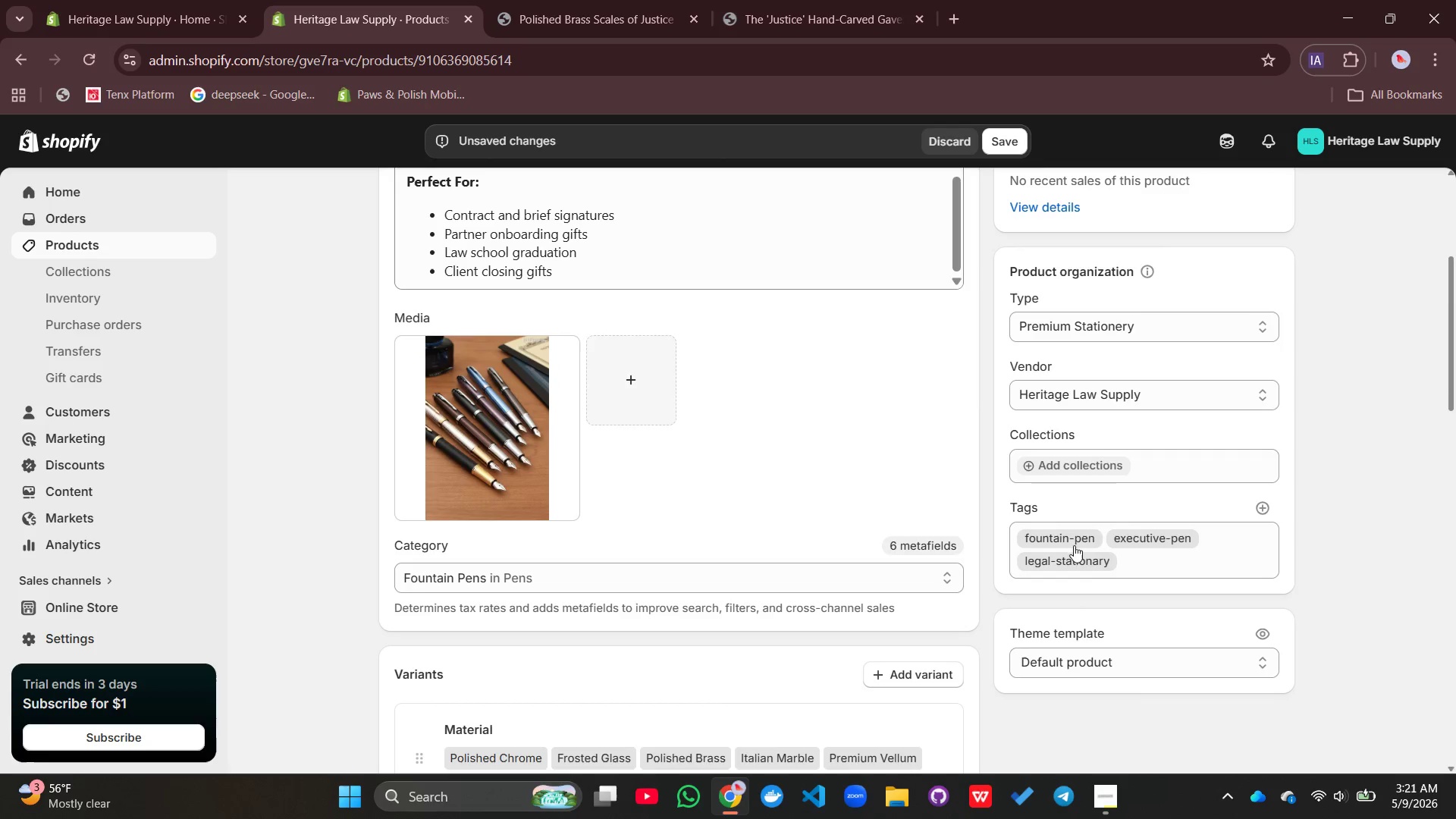 
key(Enter)
 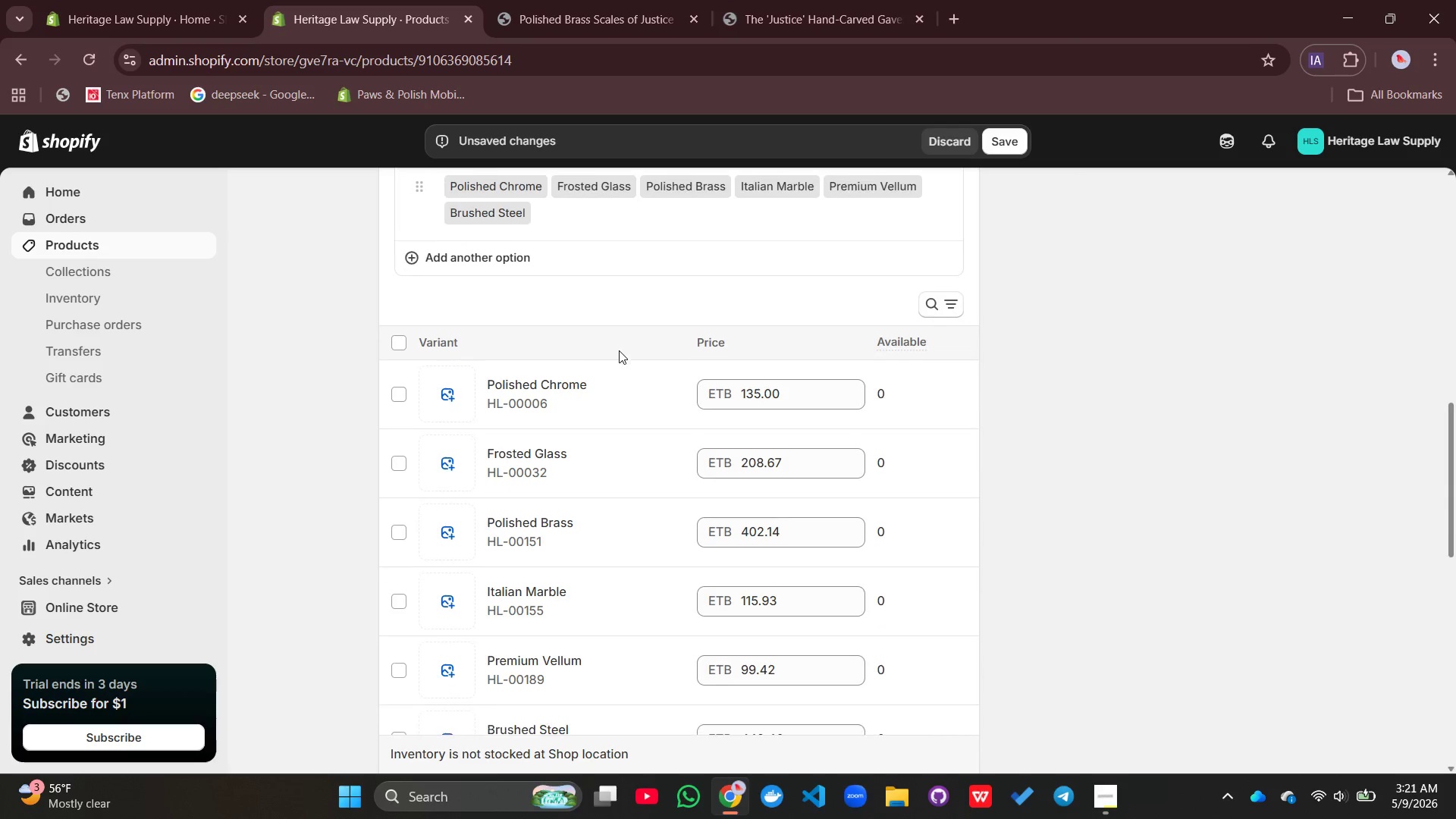 
left_click([397, 338])
 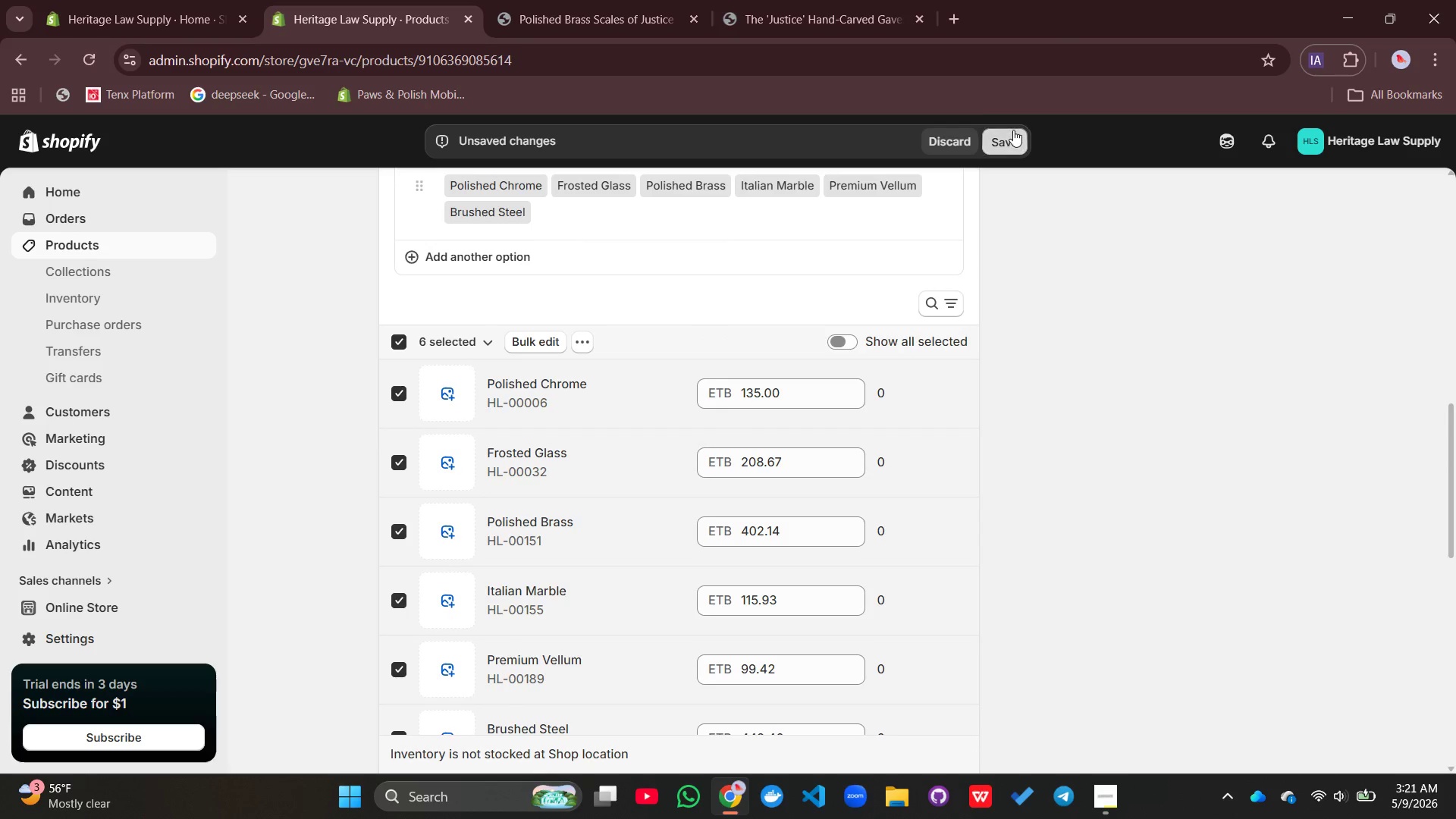 
left_click([1013, 130])
 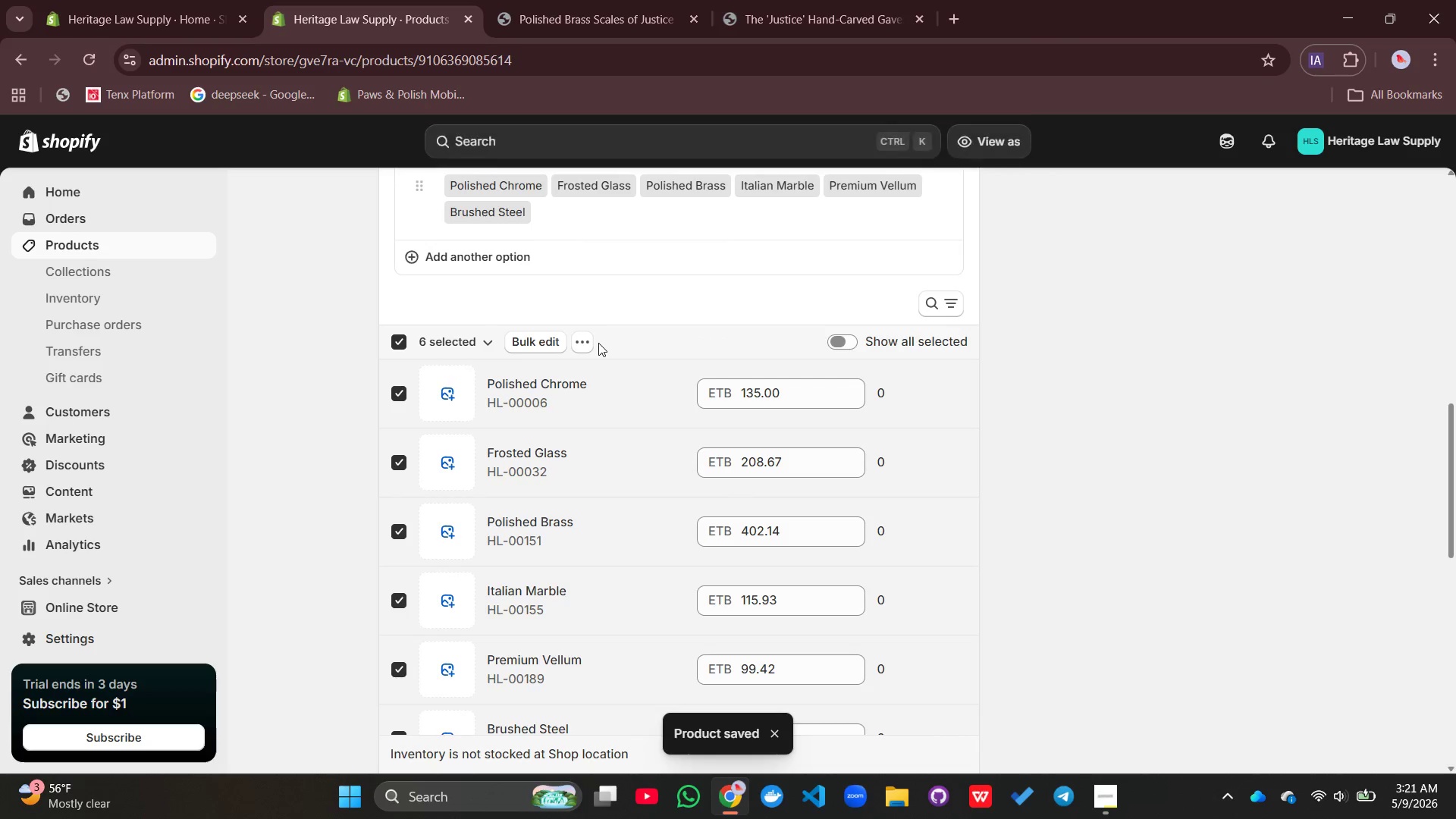 
wait(5.97)
 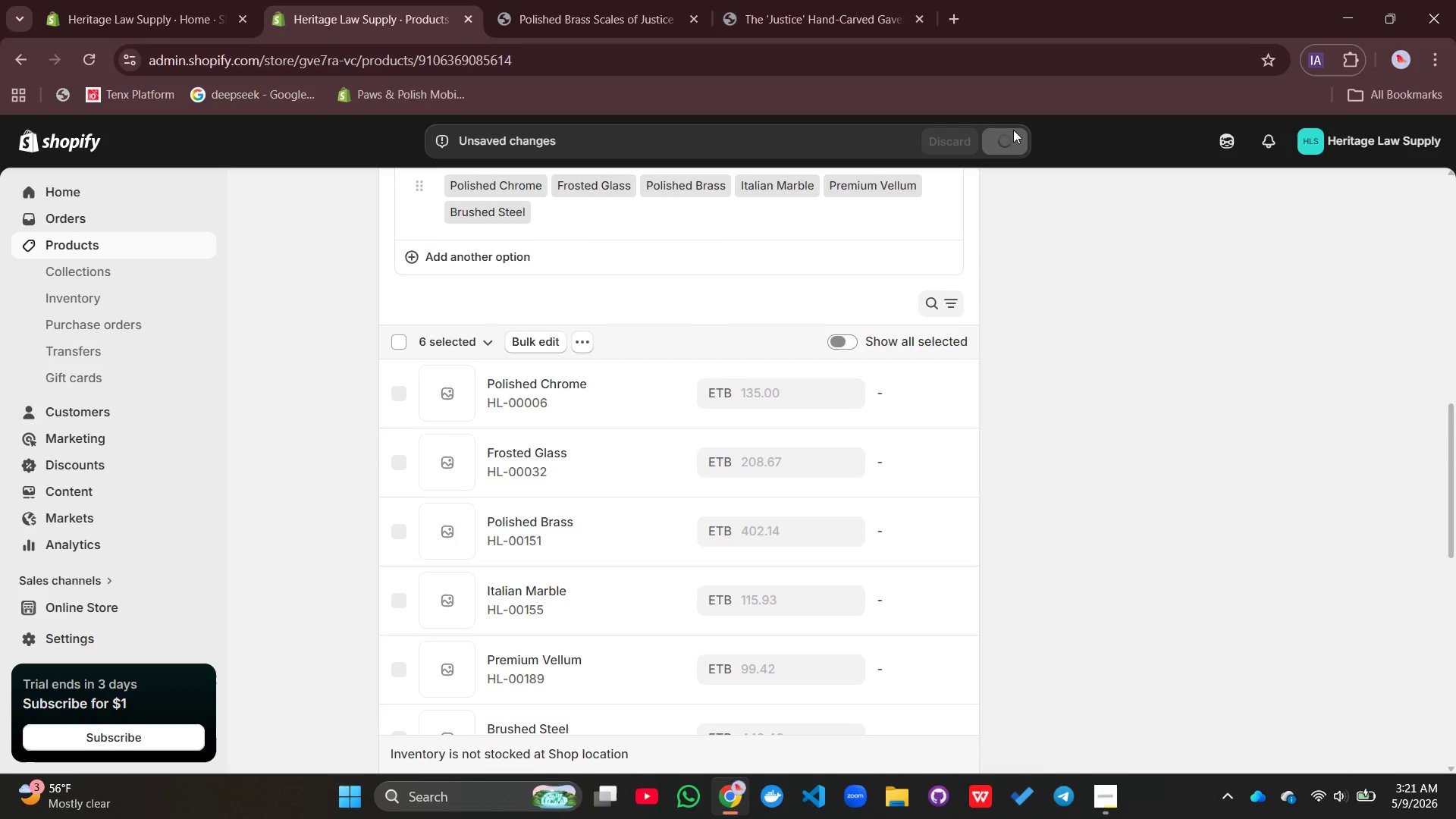 
left_click([586, 340])
 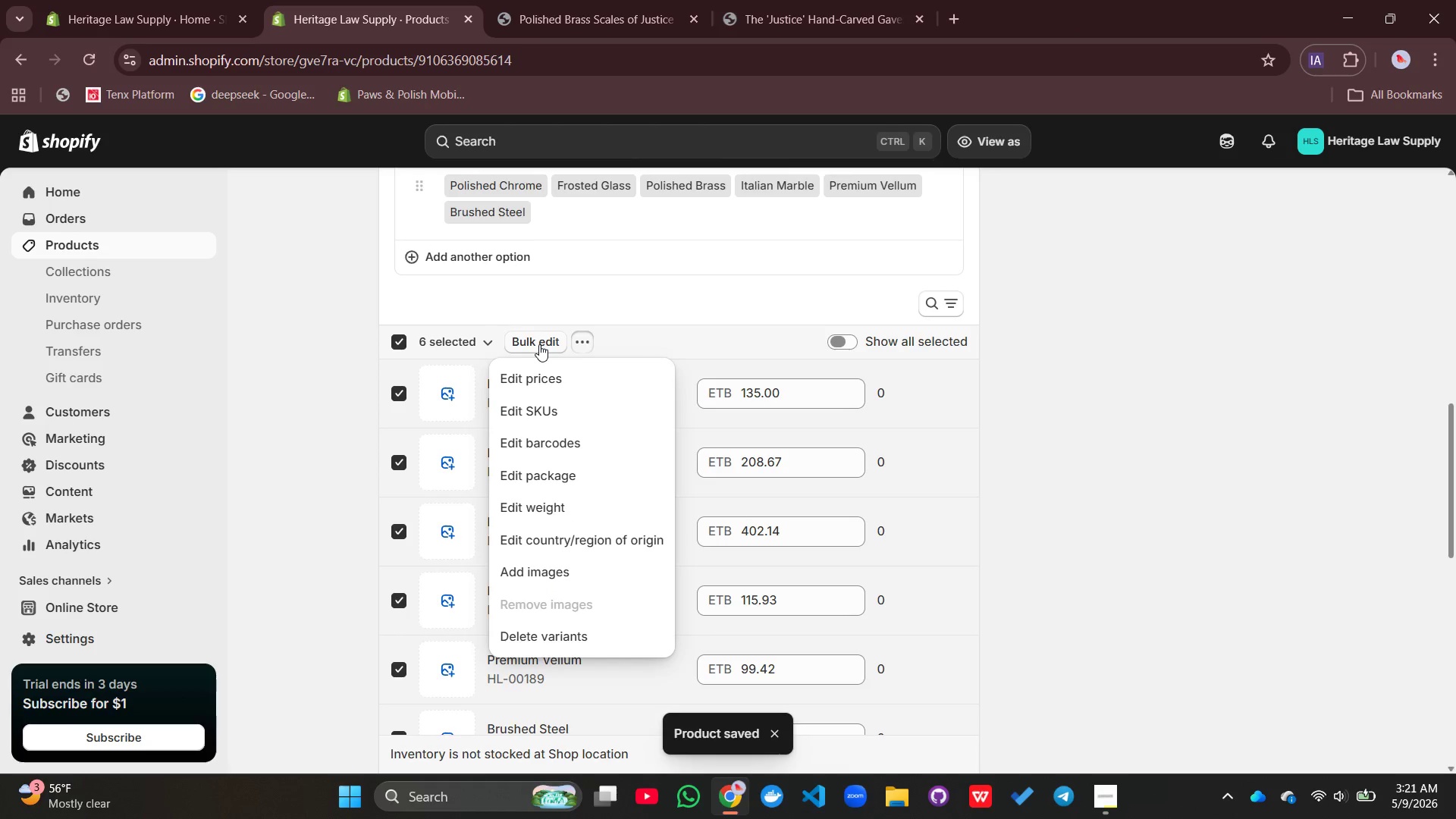 
left_click([539, 344])
 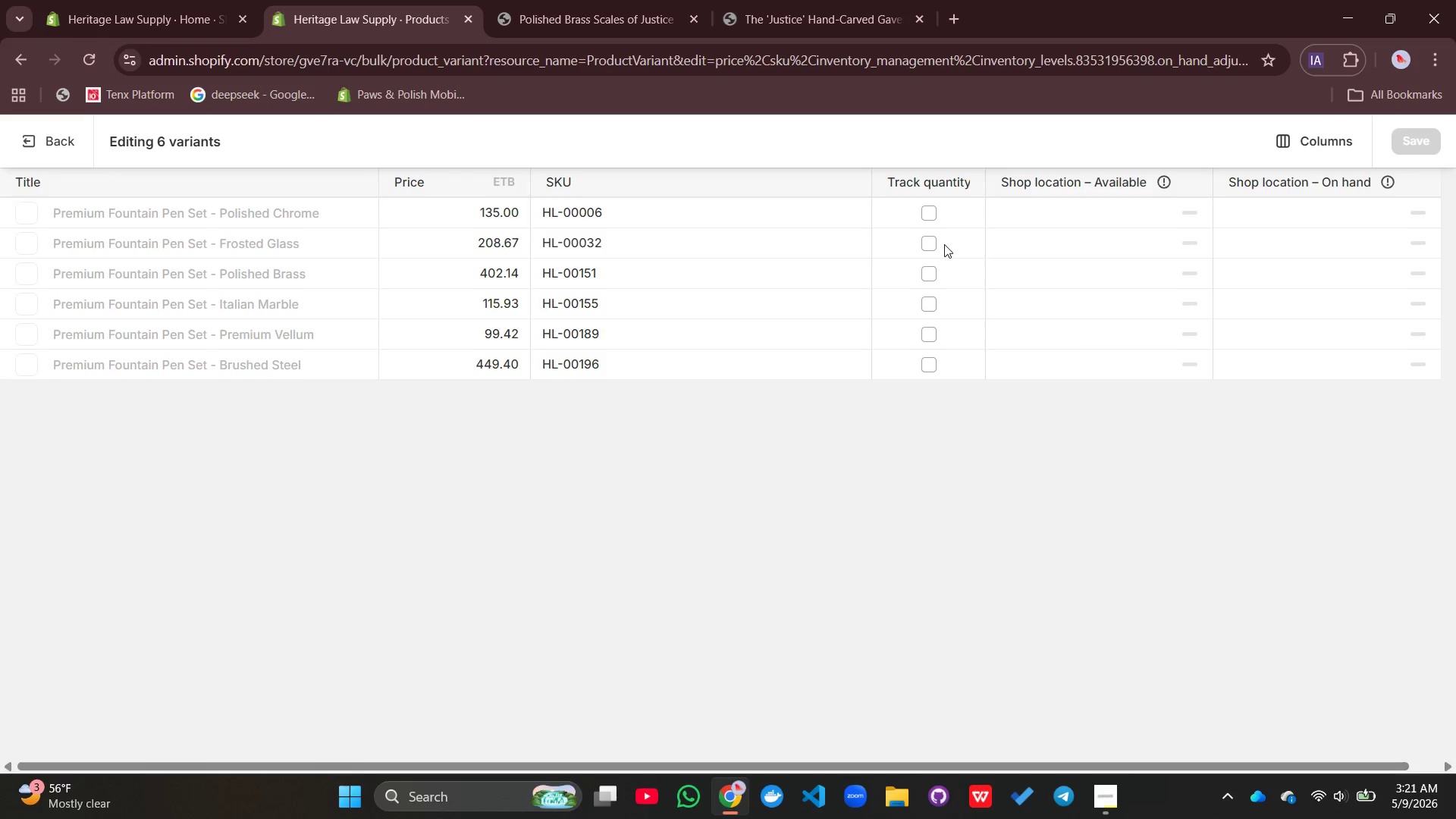 
left_click([927, 212])
 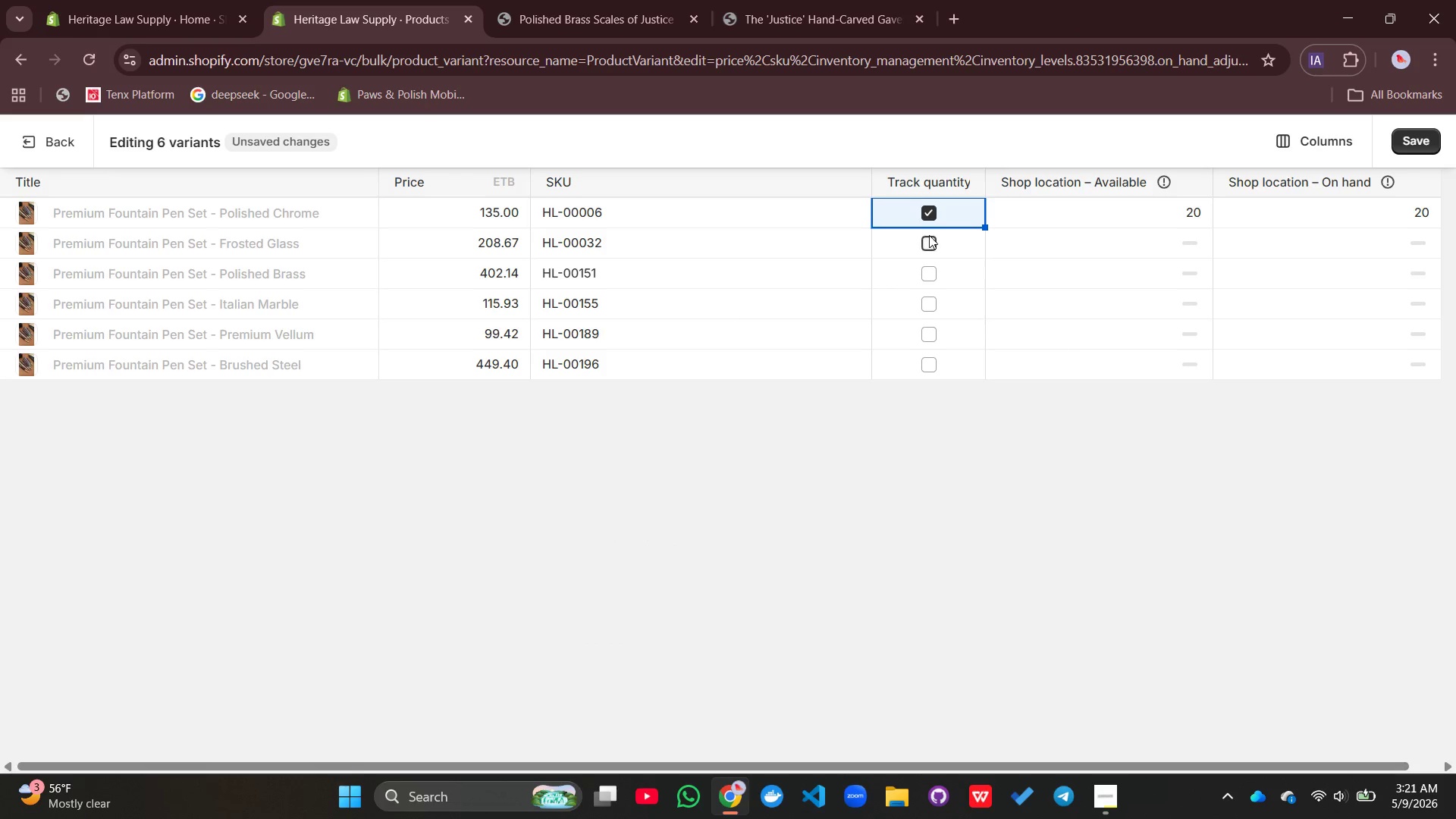 
left_click([929, 235])
 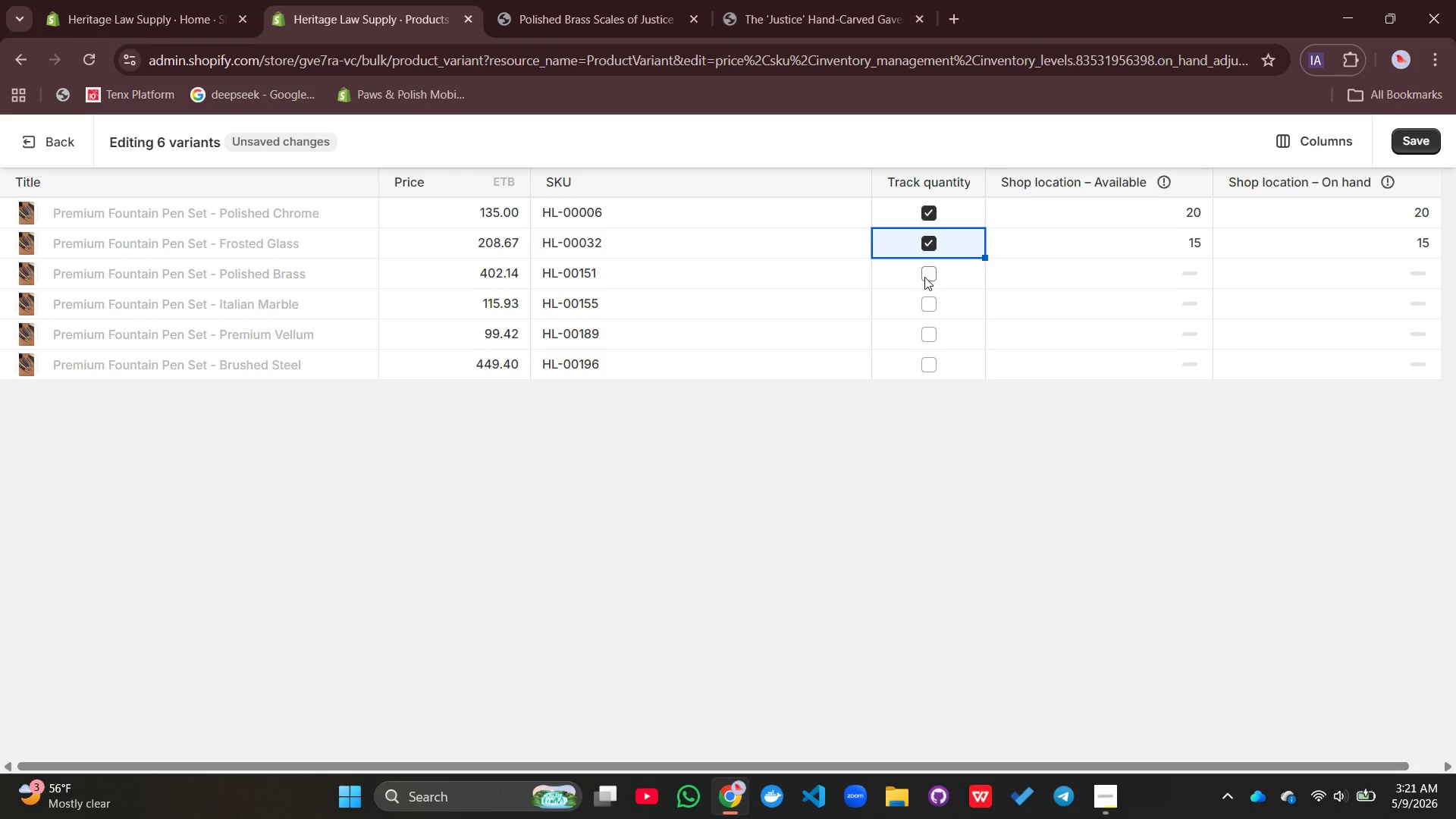 
left_click([924, 277])
 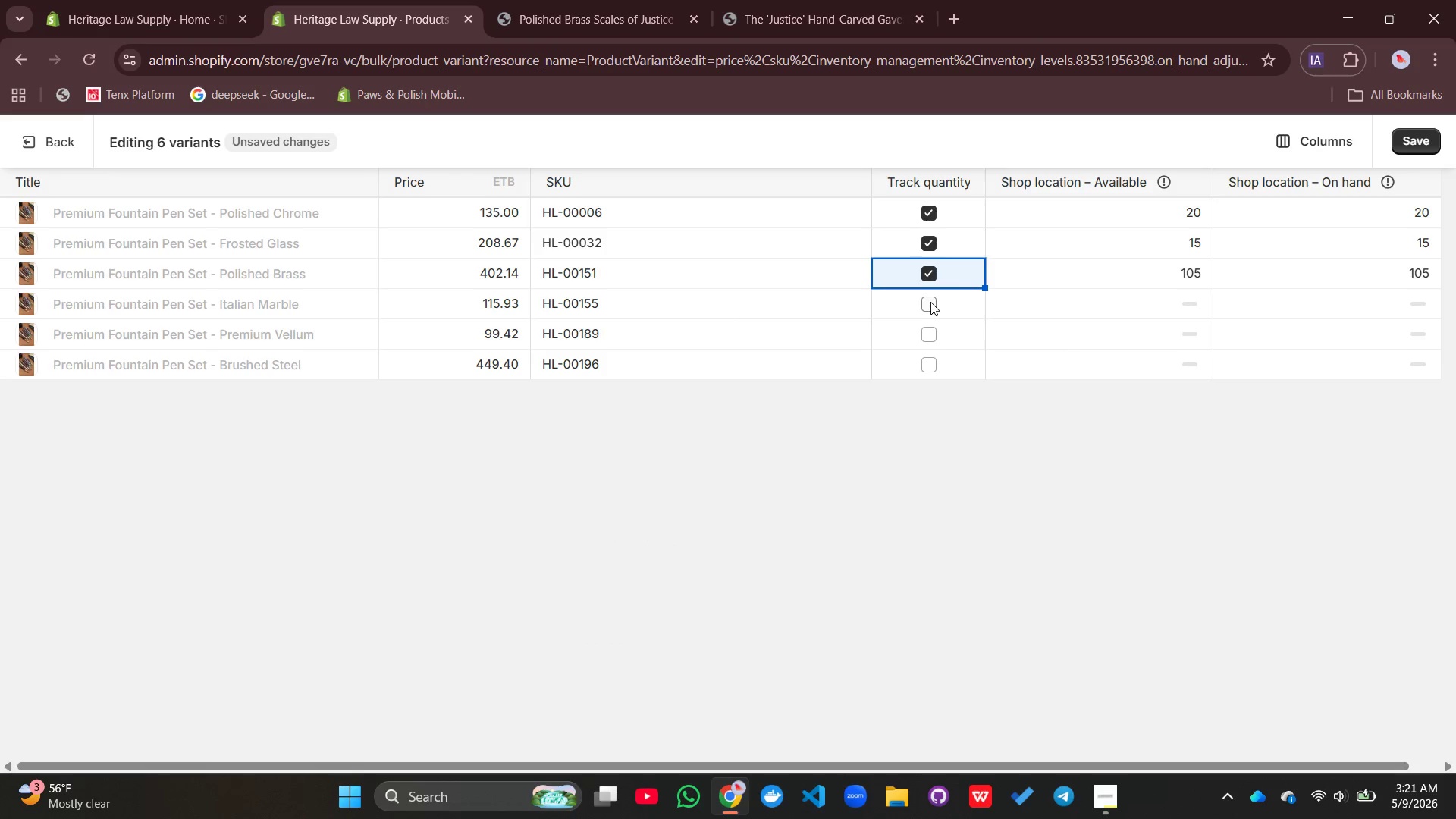 
left_click([930, 302])
 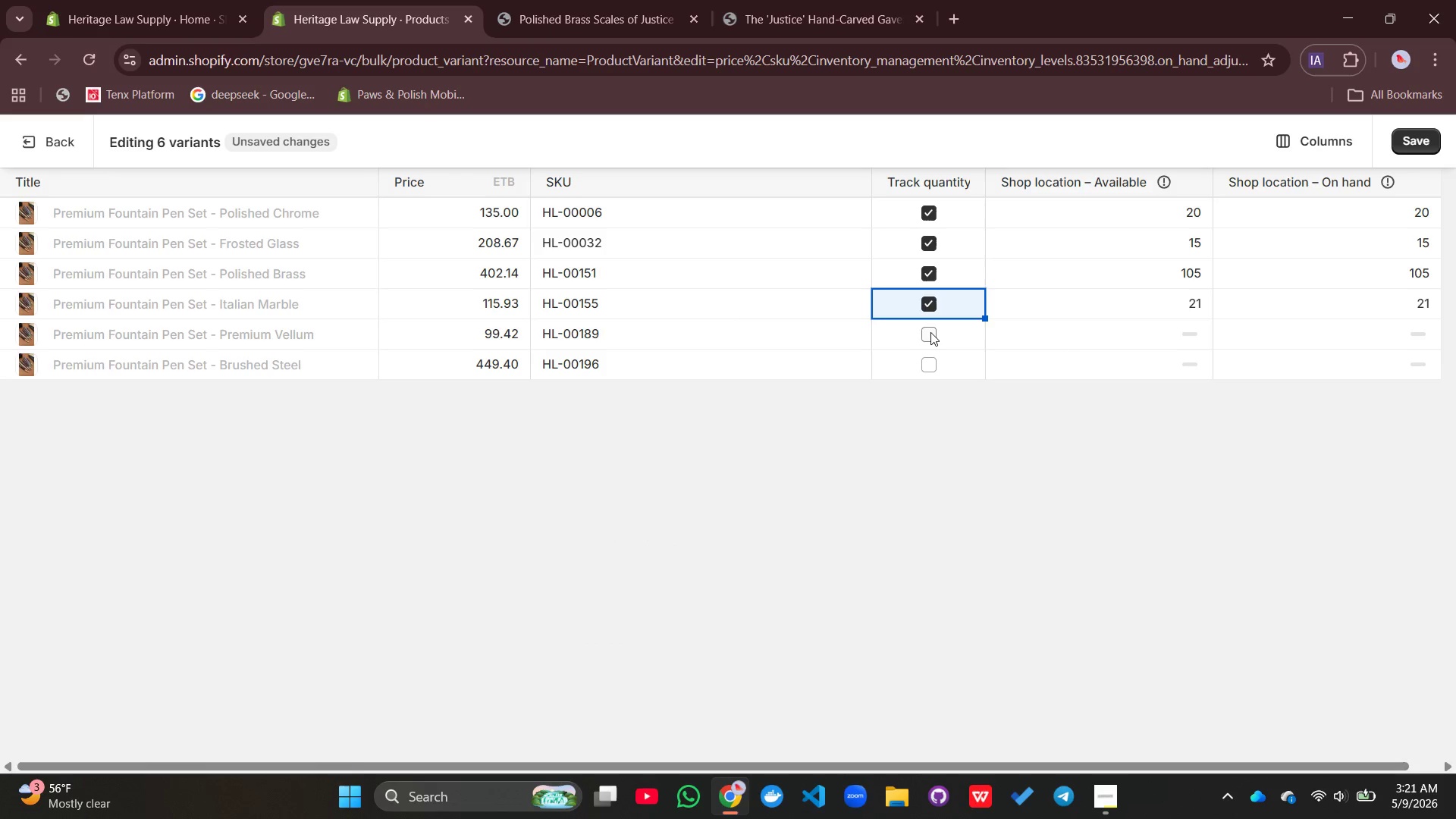 
left_click([930, 332])
 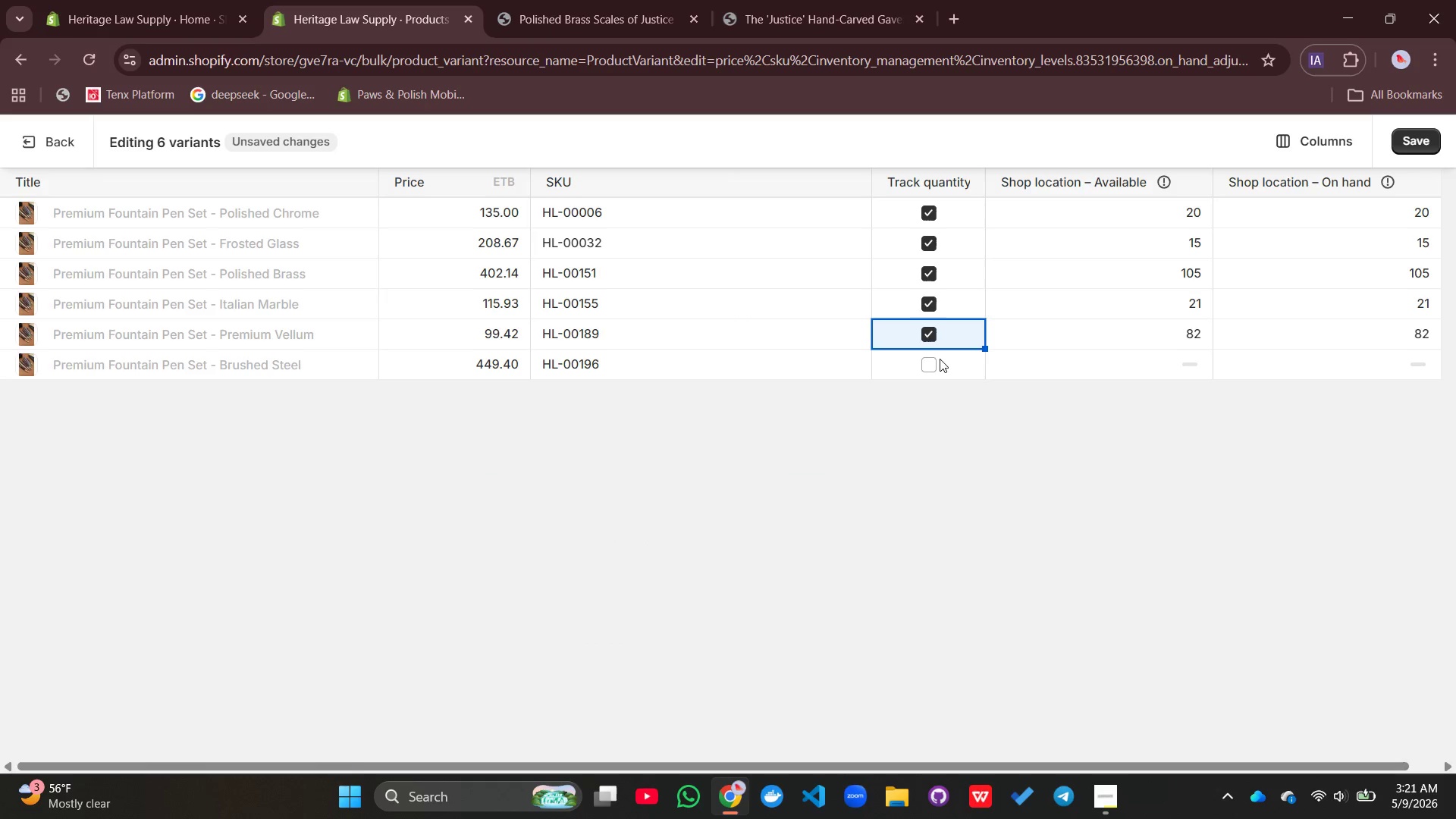 
left_click([940, 359])
 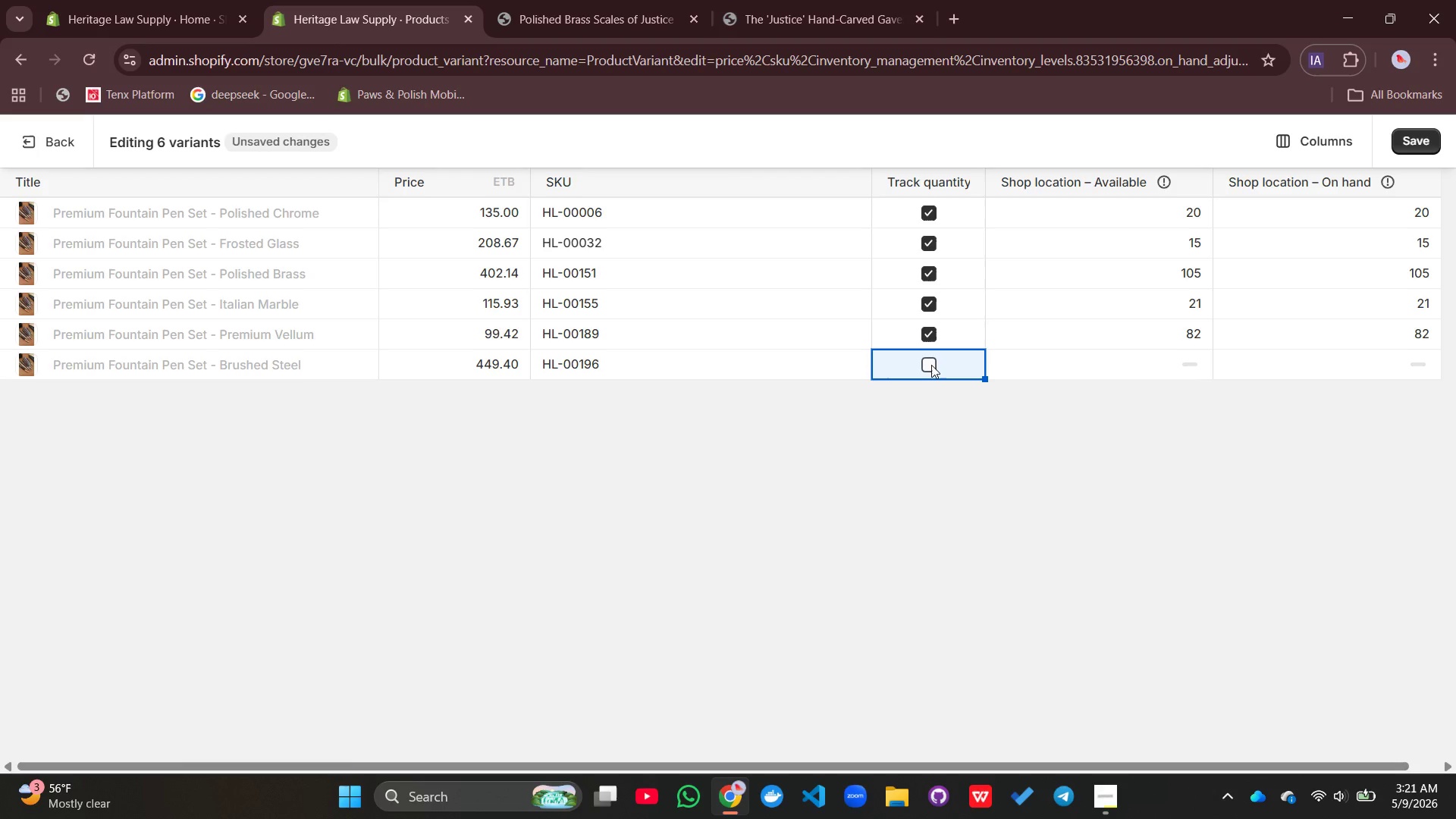 
left_click([931, 365])
 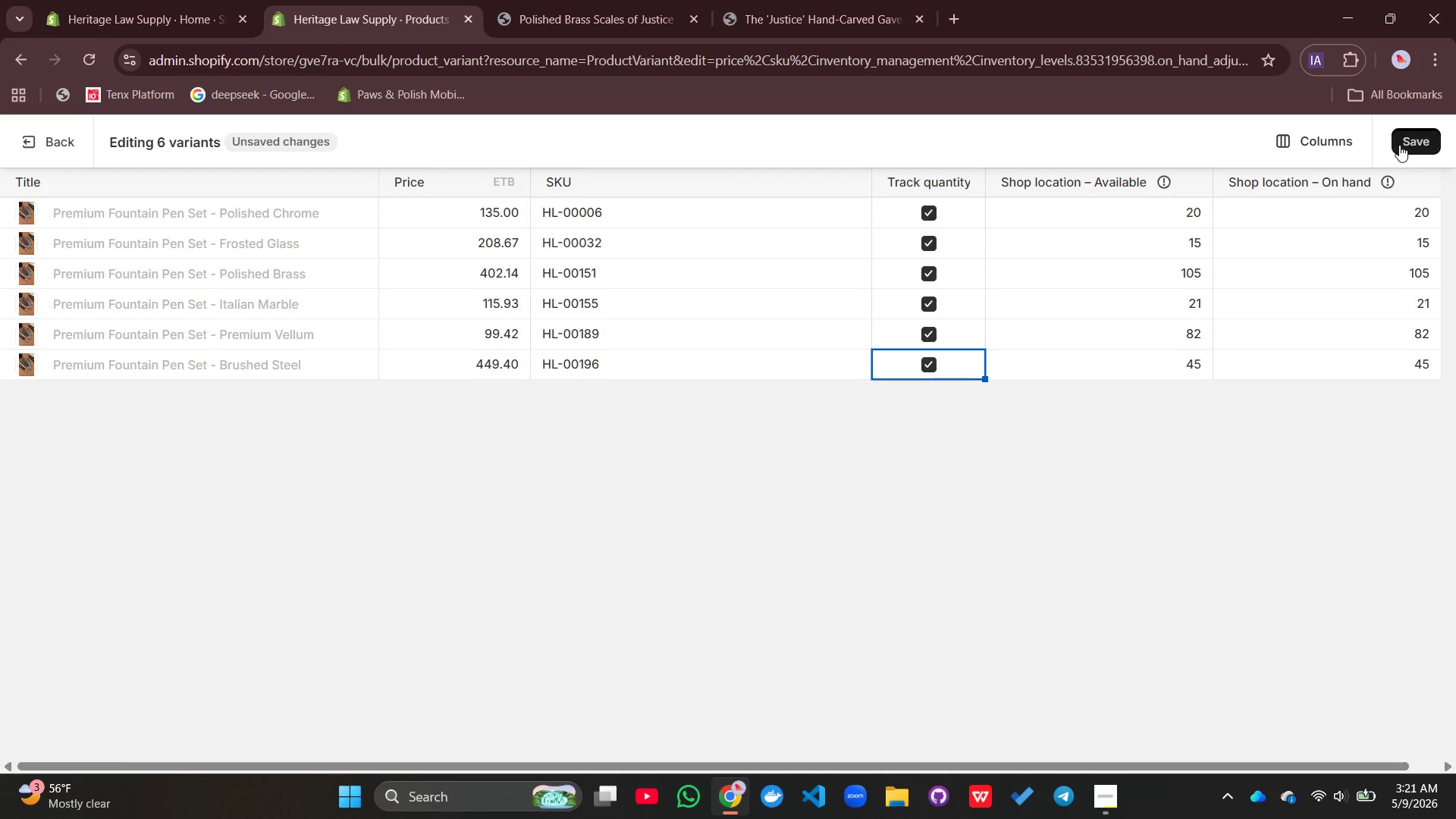 
left_click([1399, 145])
 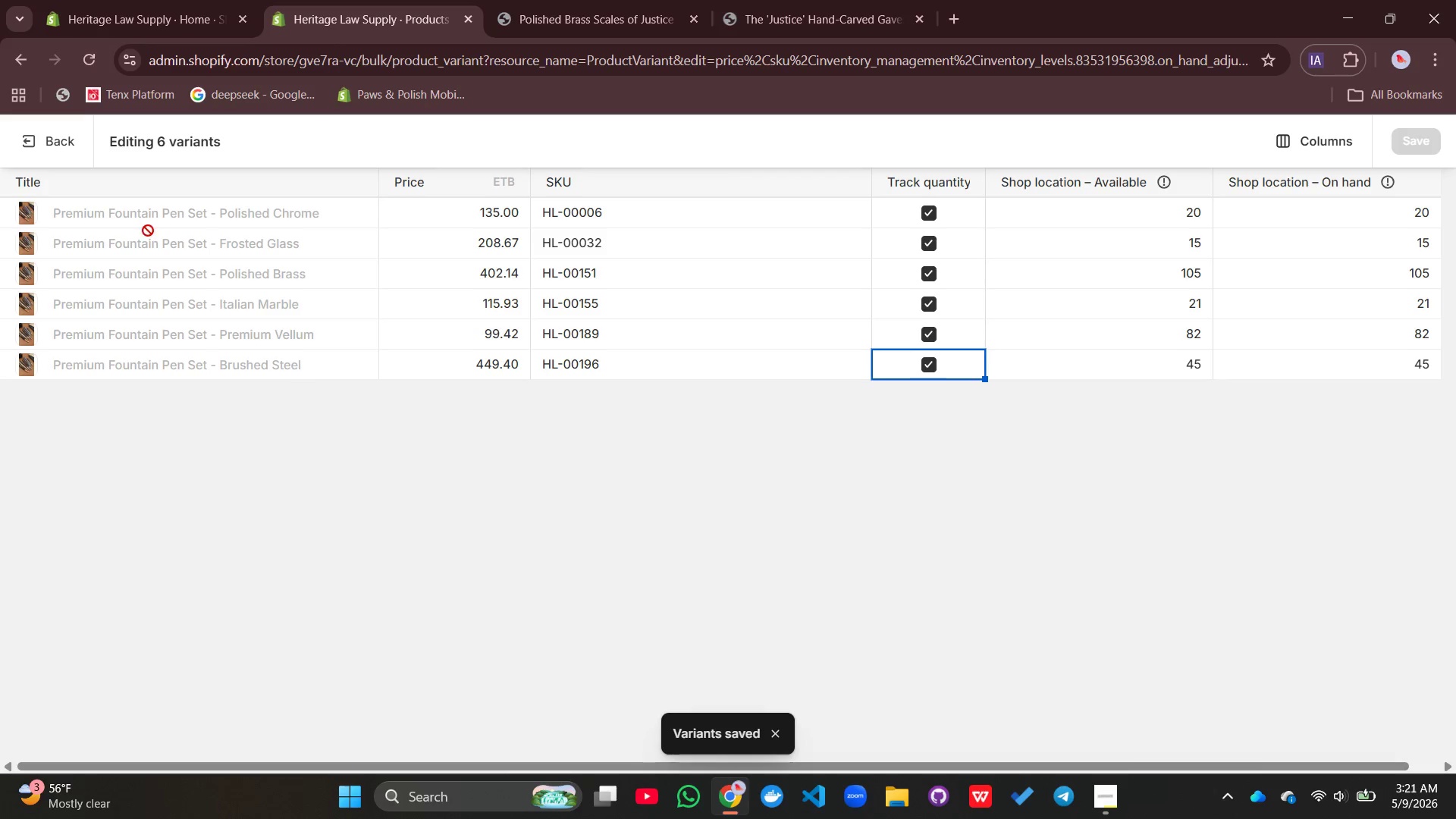 
wait(5.25)
 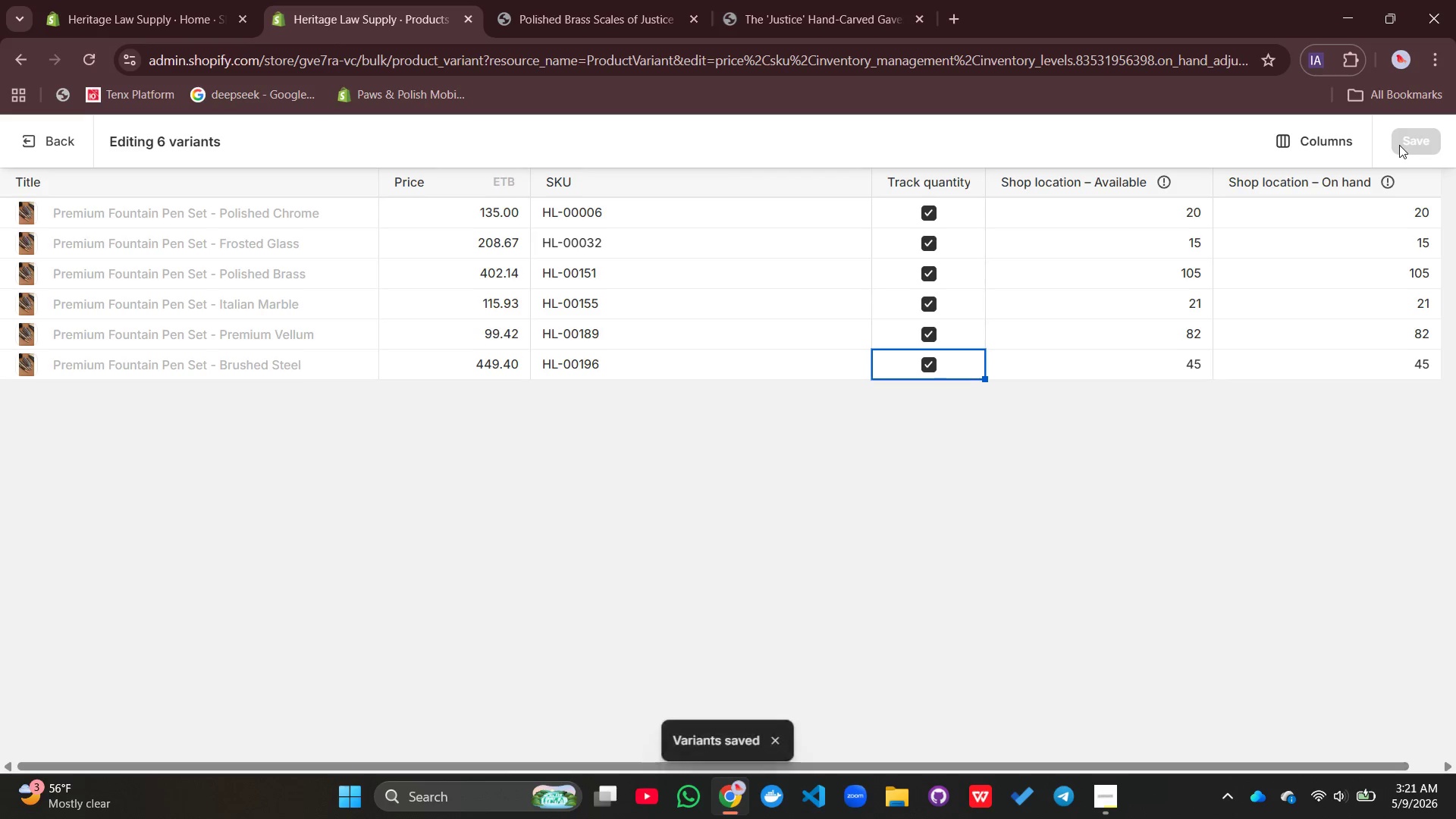 
left_click([46, 140])
 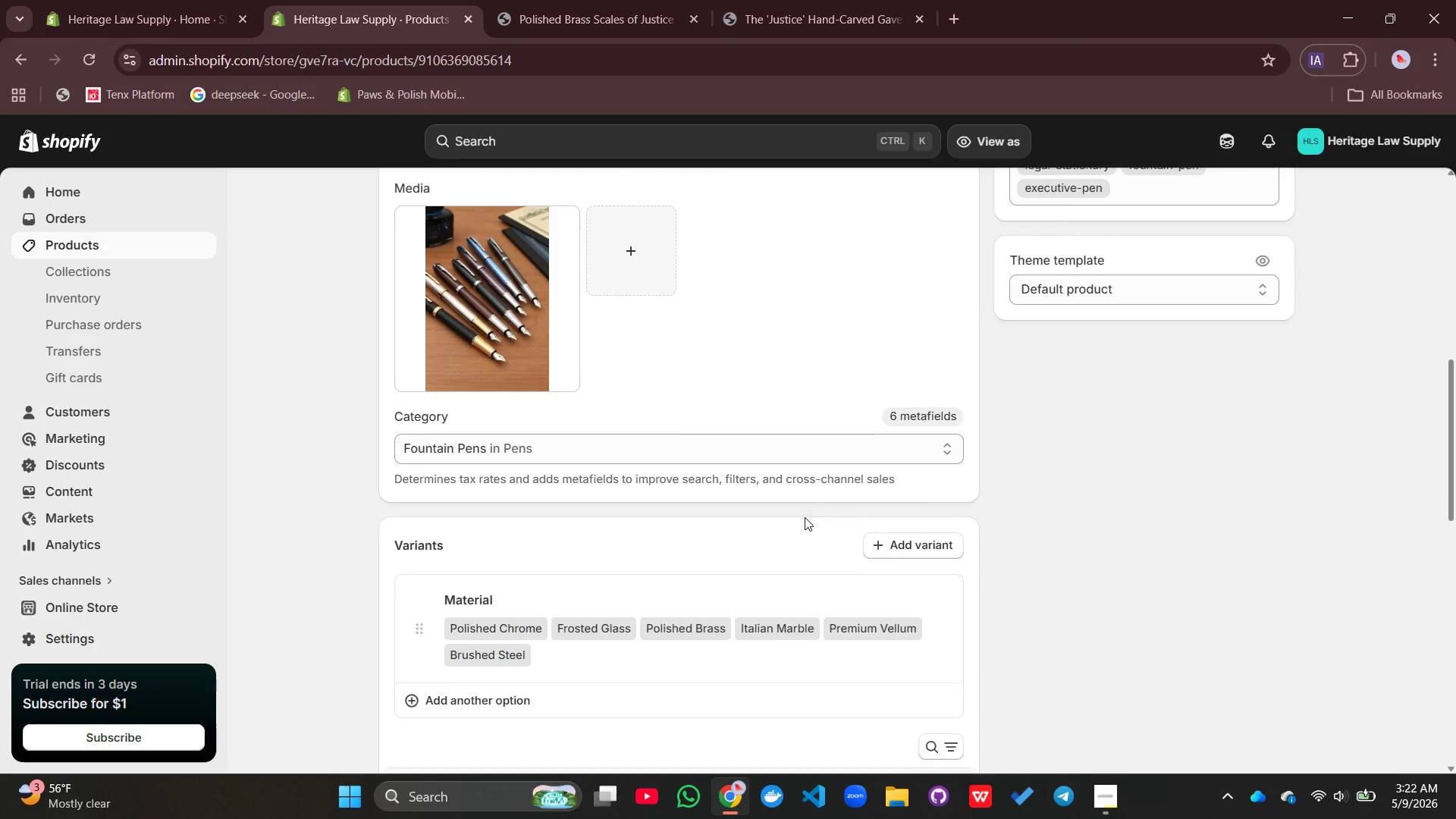 
wait(6.44)
 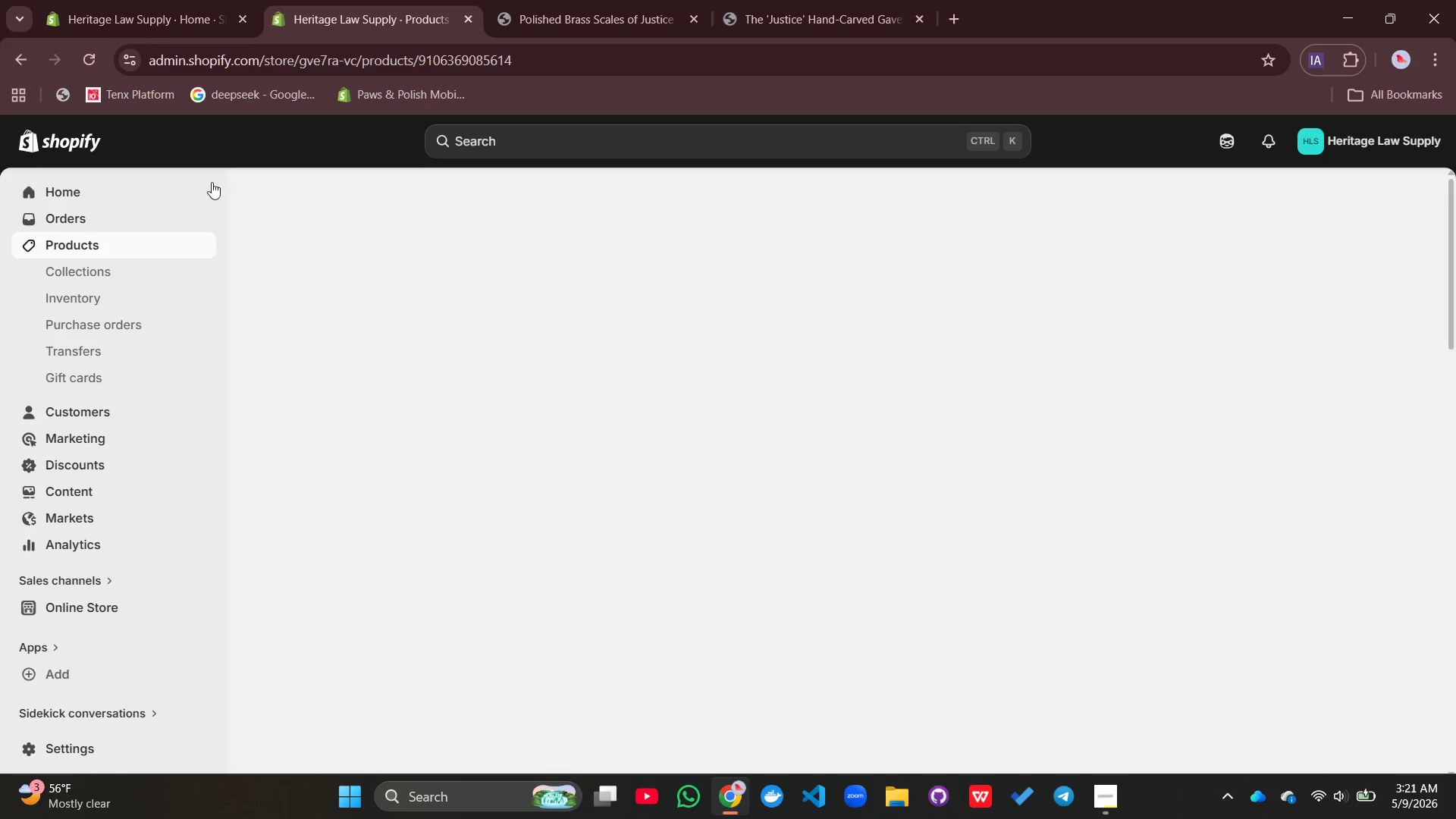 
left_click([507, 287])
 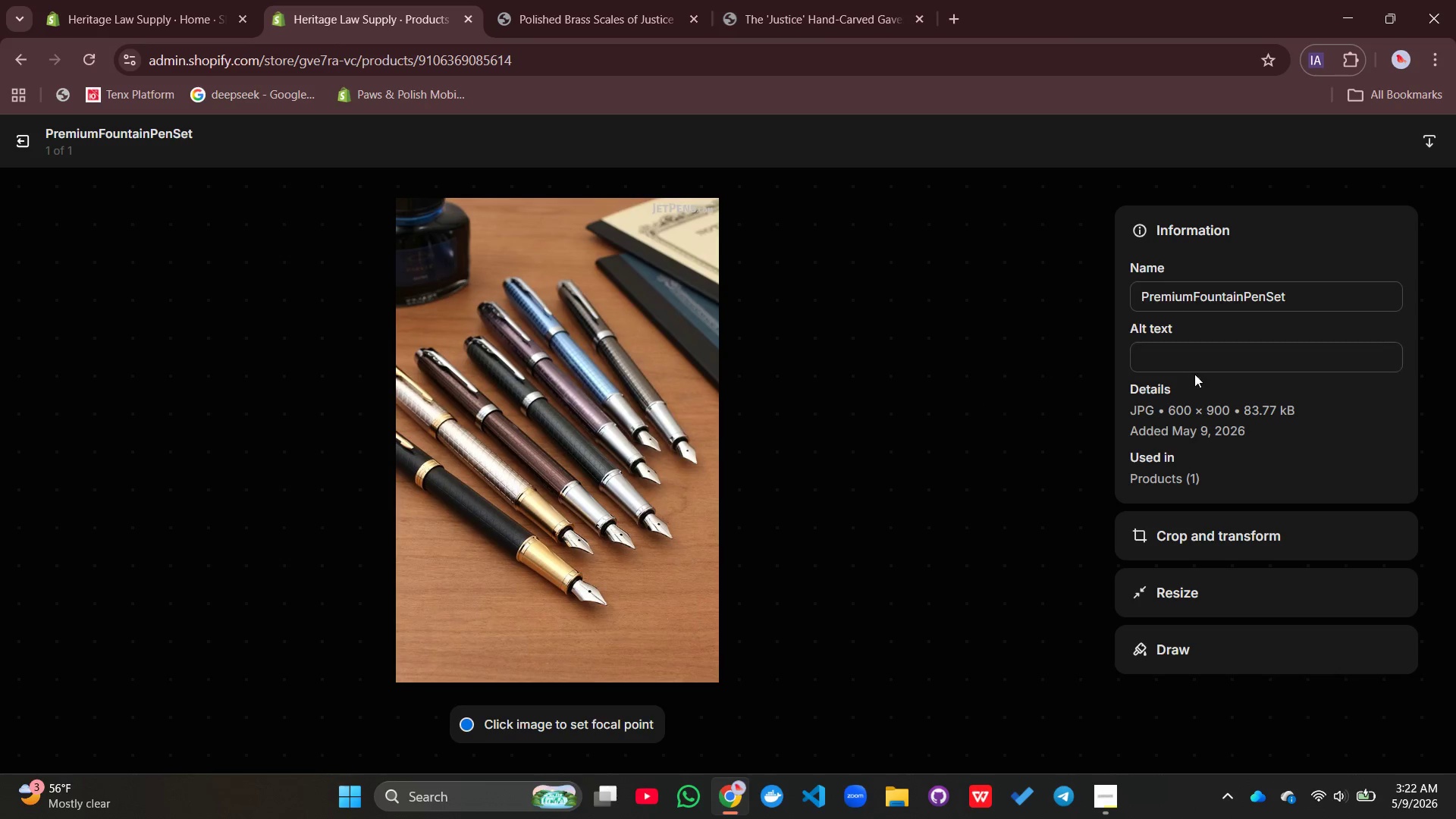 
left_click([1181, 353])
 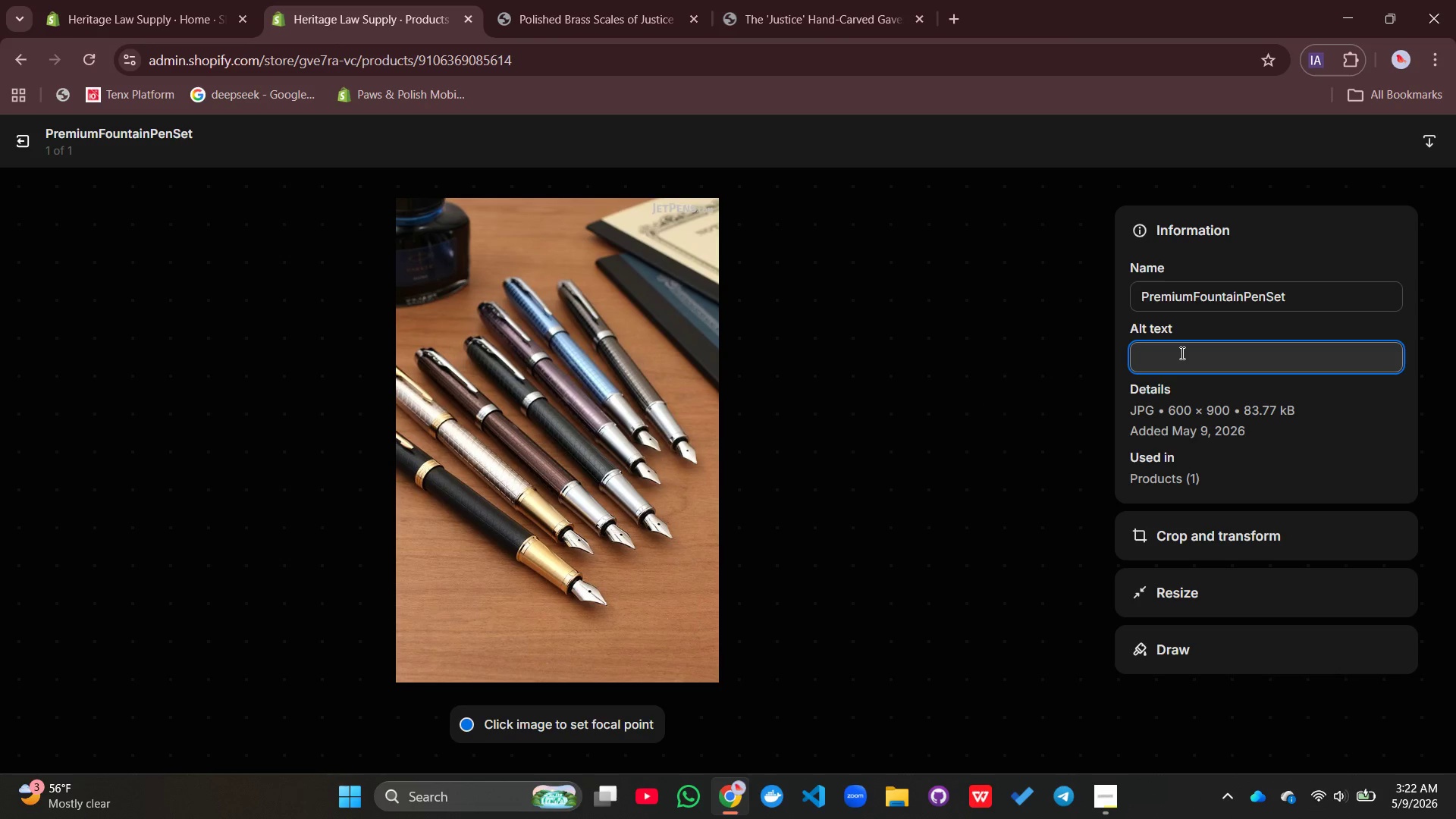 
hold_key(key=CapsLock, duration=0.34)
 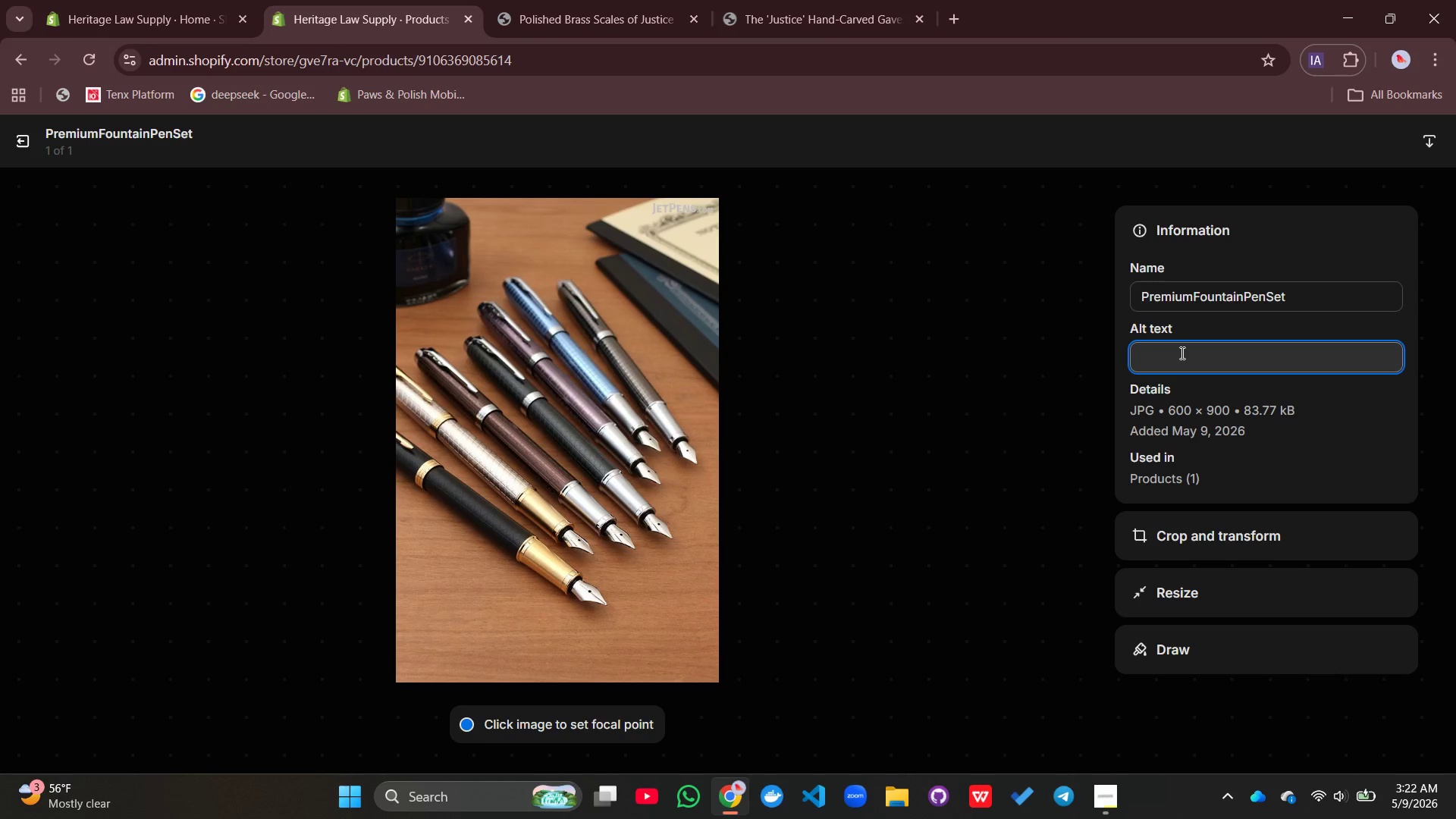 
type(Premium fountain)
key(Backspace)
key(Backspace)
key(Backspace)
key(Backspace)
key(Backspace)
key(Backspace)
key(Backspace)
type(fountain pen set with polished chrome finish )
 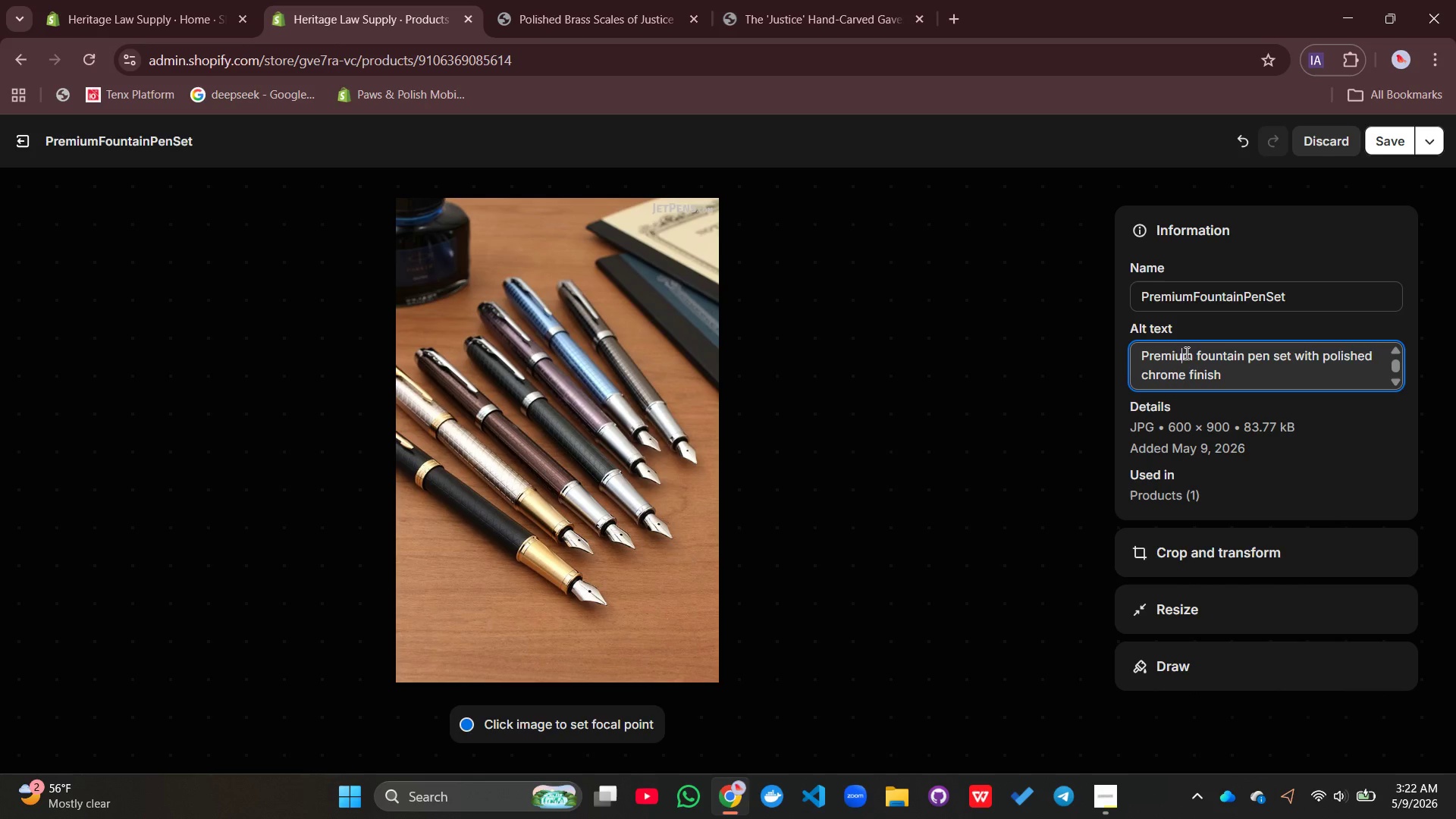 
left_click([1185, 353])
 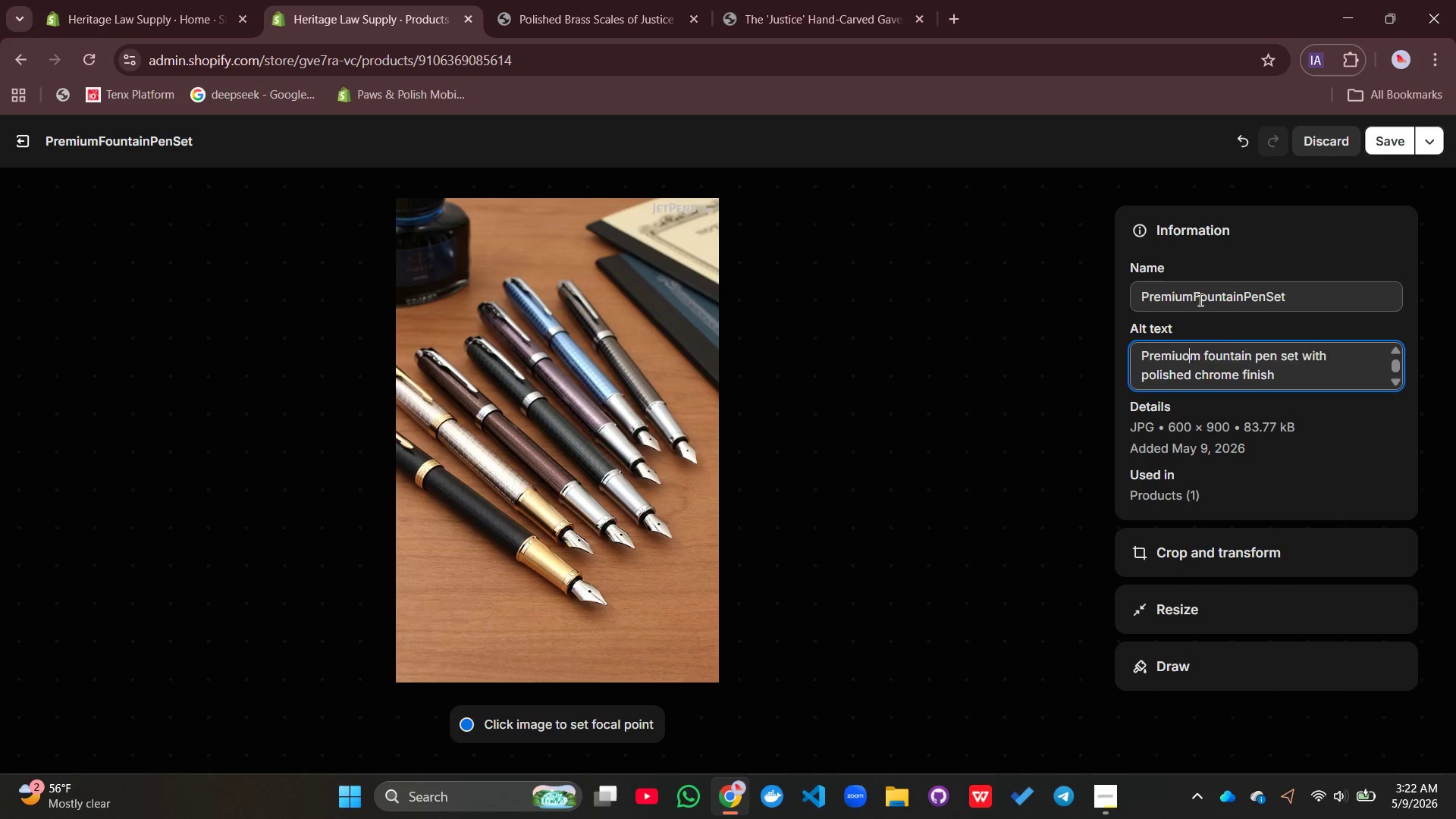 
type(open on leather)
 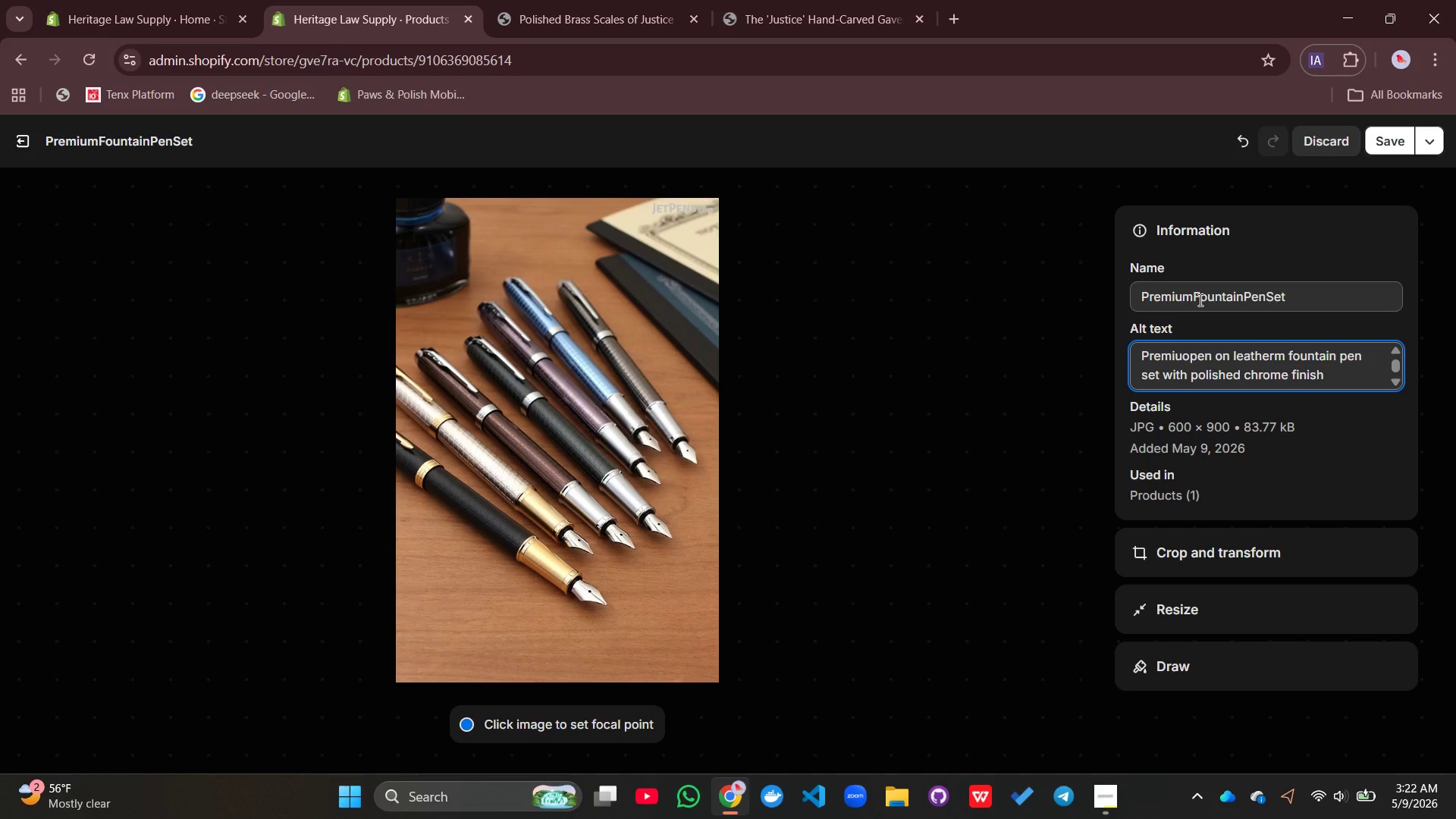 
key(Control+Z)
 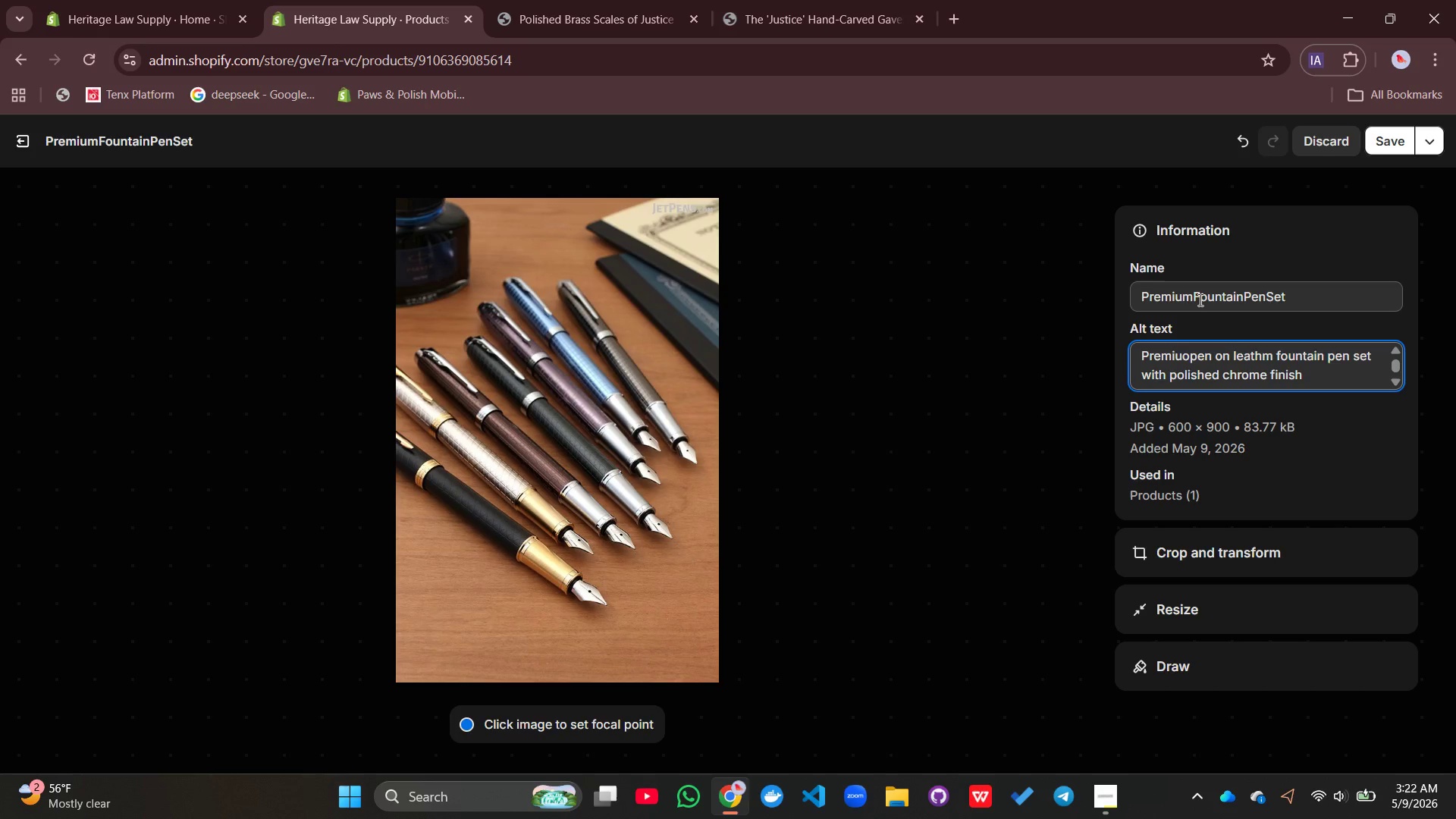 
key(Control+Z)
 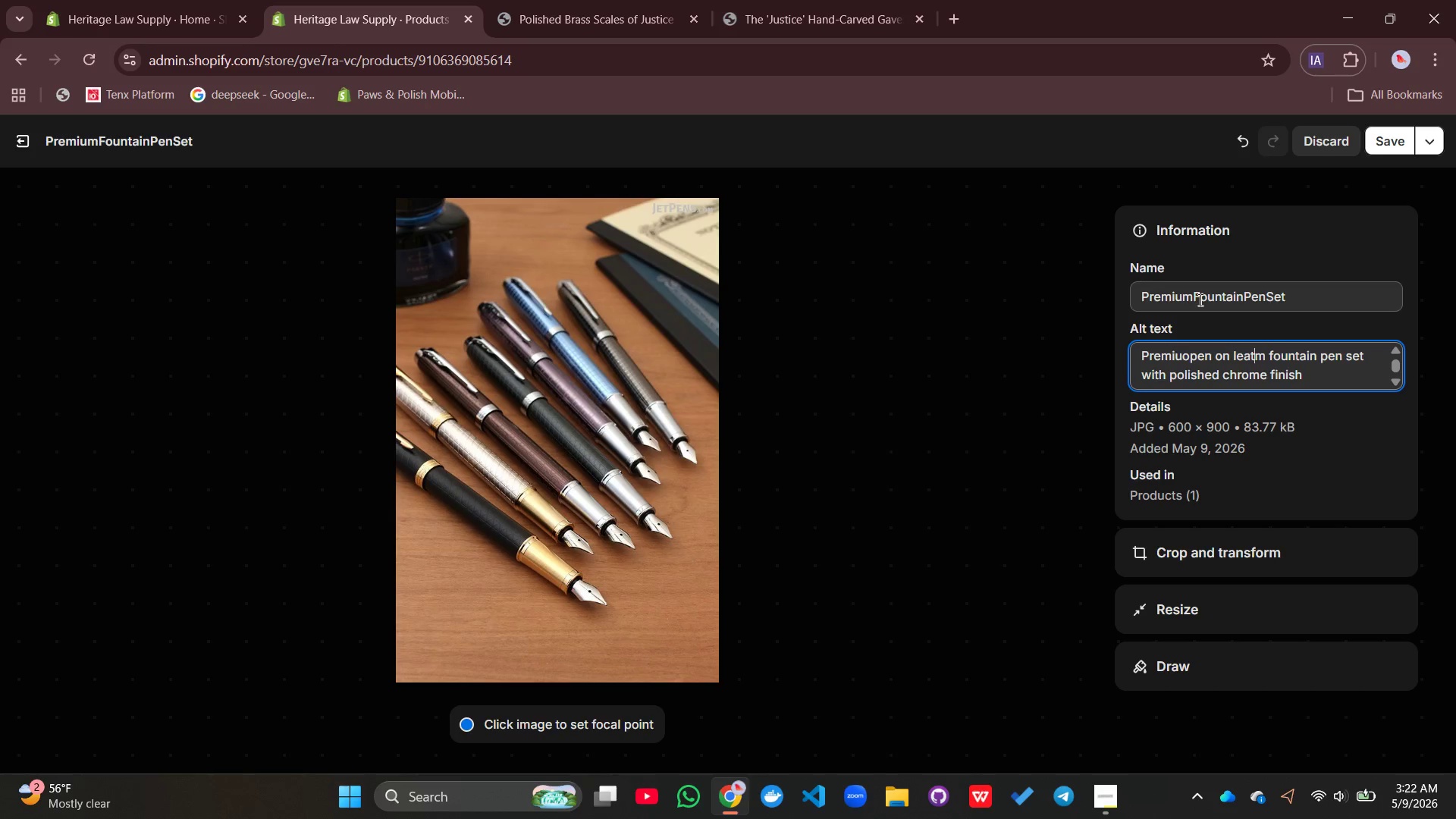 
key(Control+Z)
 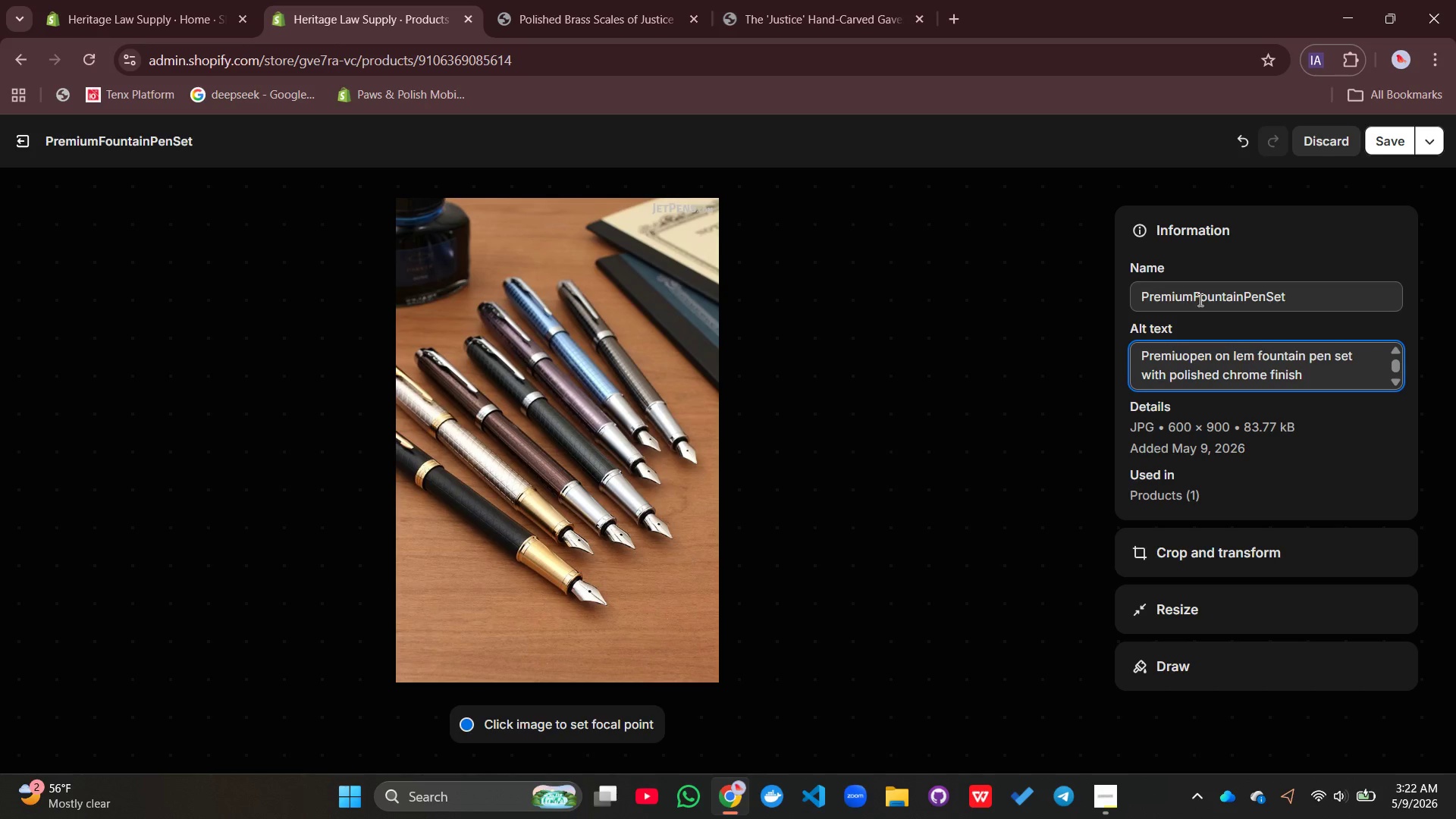 
key(Control+Z)
 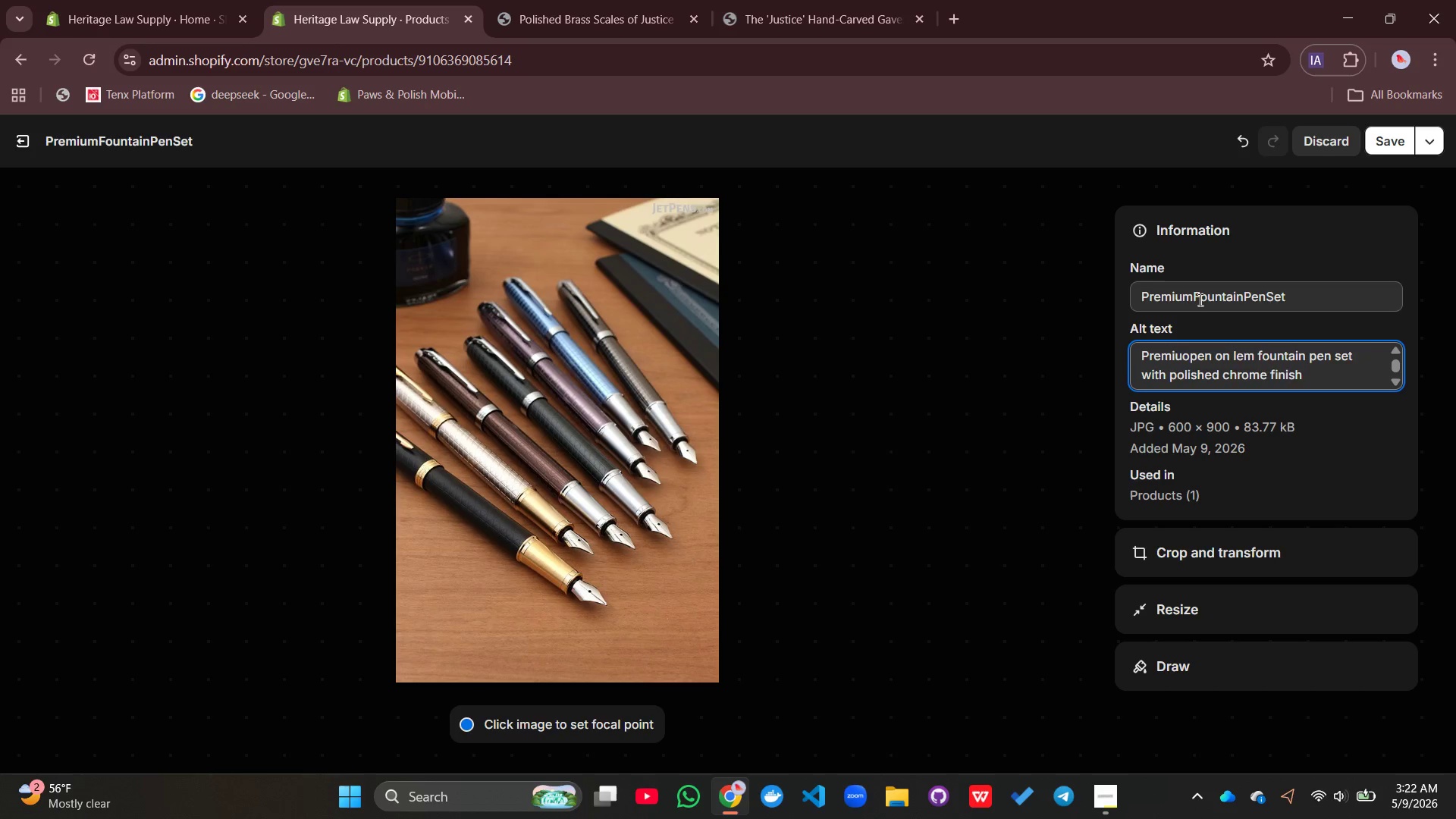 
key(Control+Z)
 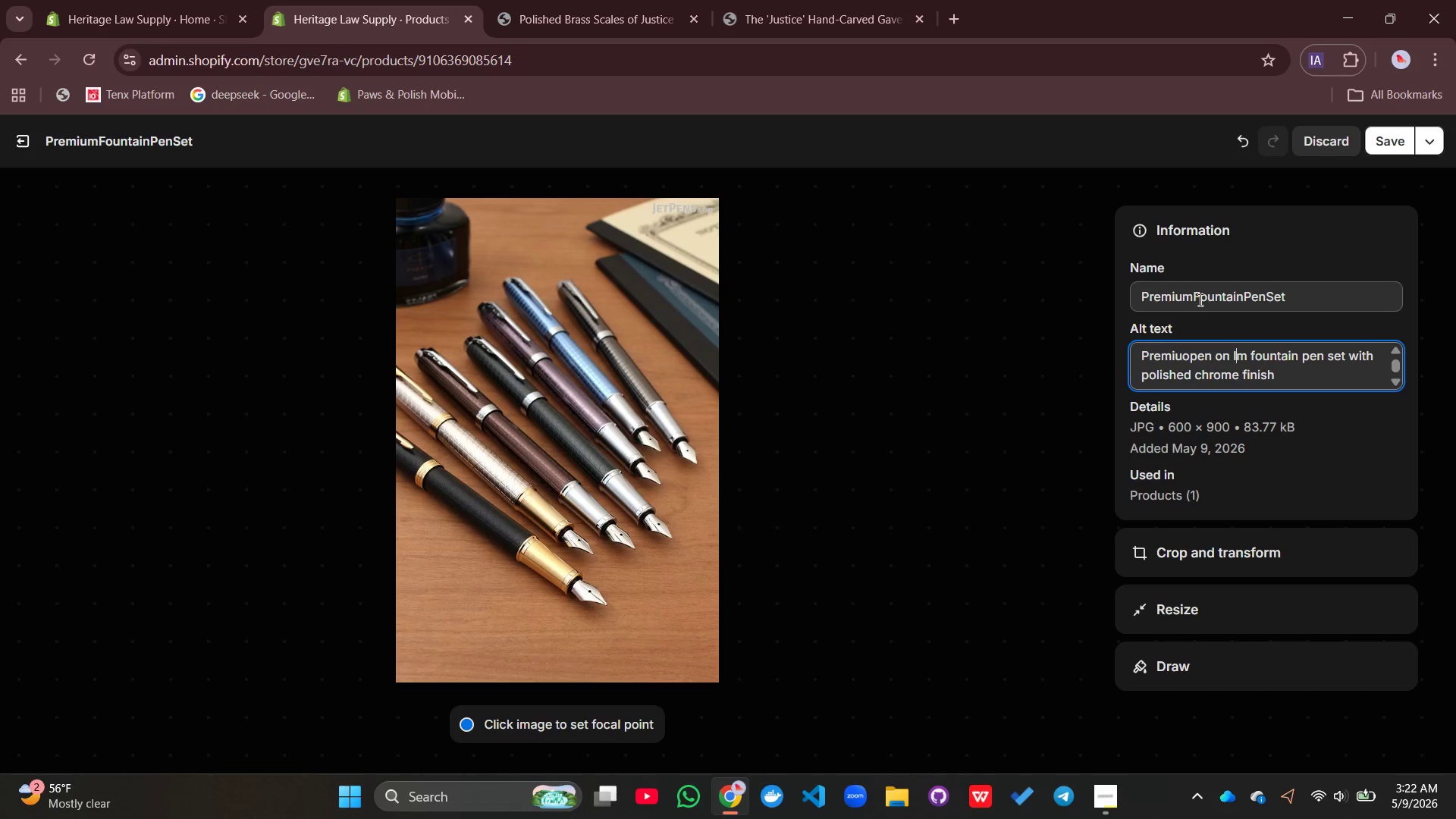 
key(Control+Z)
 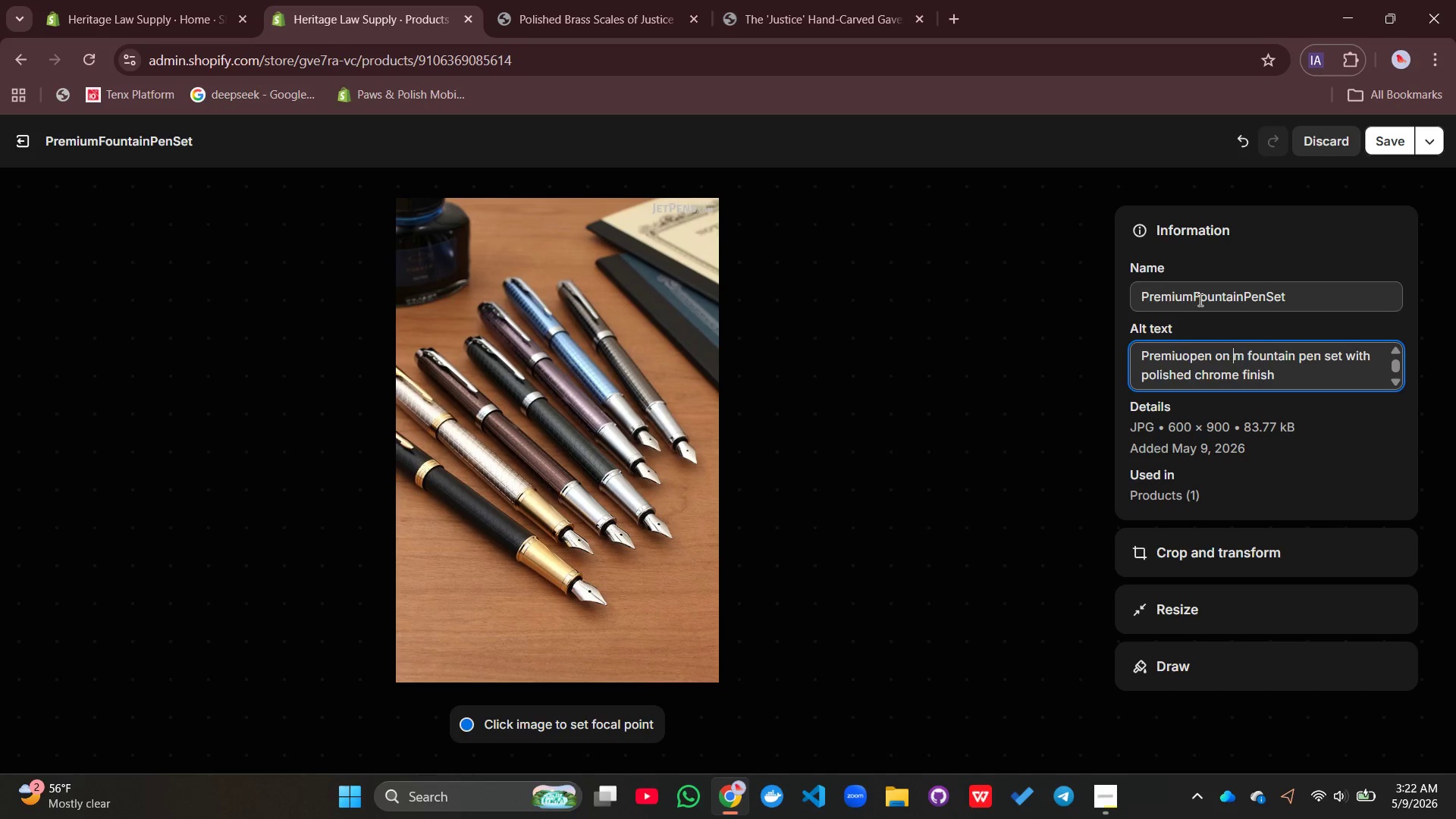 
key(Control+Z)
 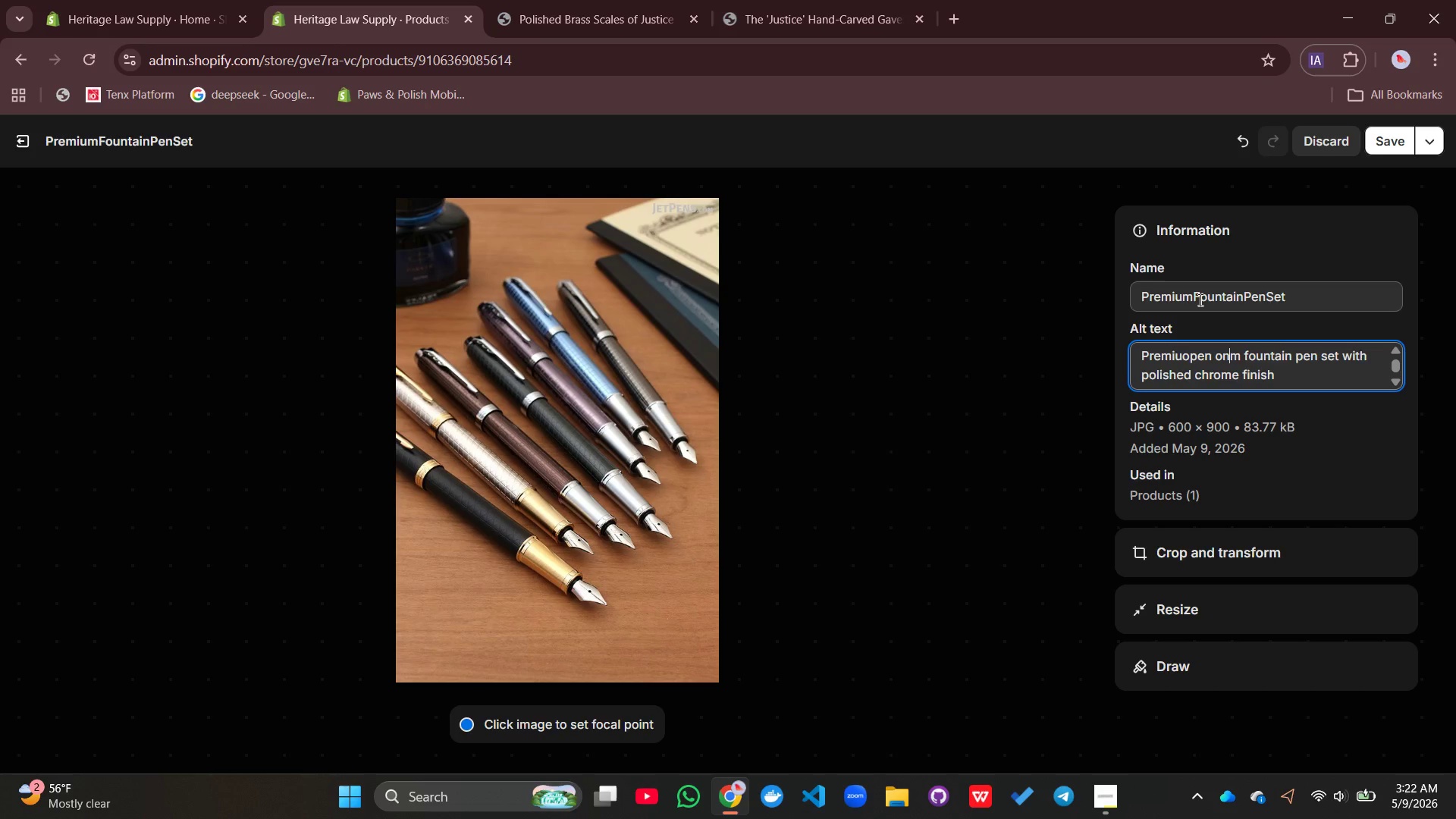 
key(Control+Z)
 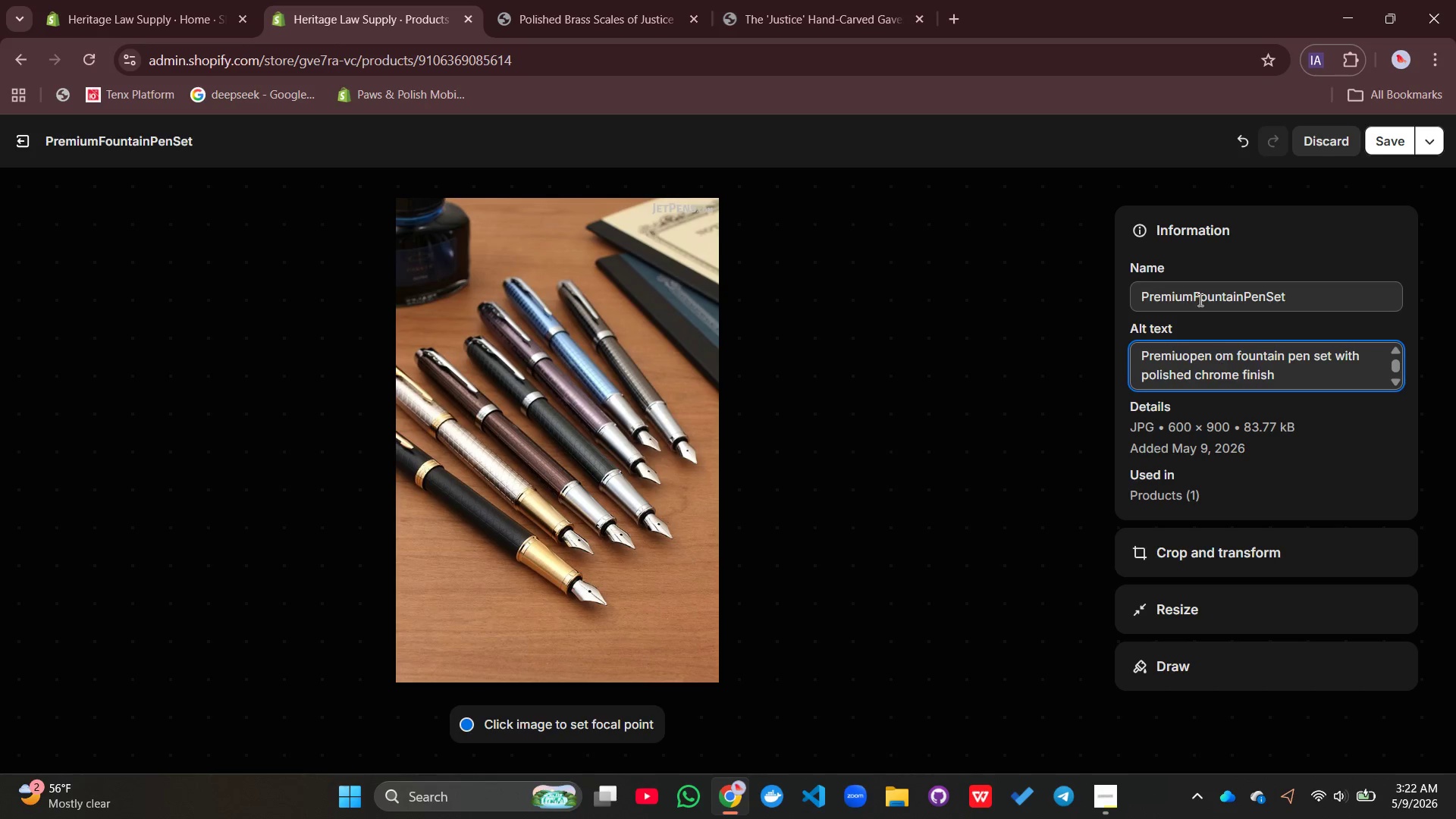 
key(Control+Z)
 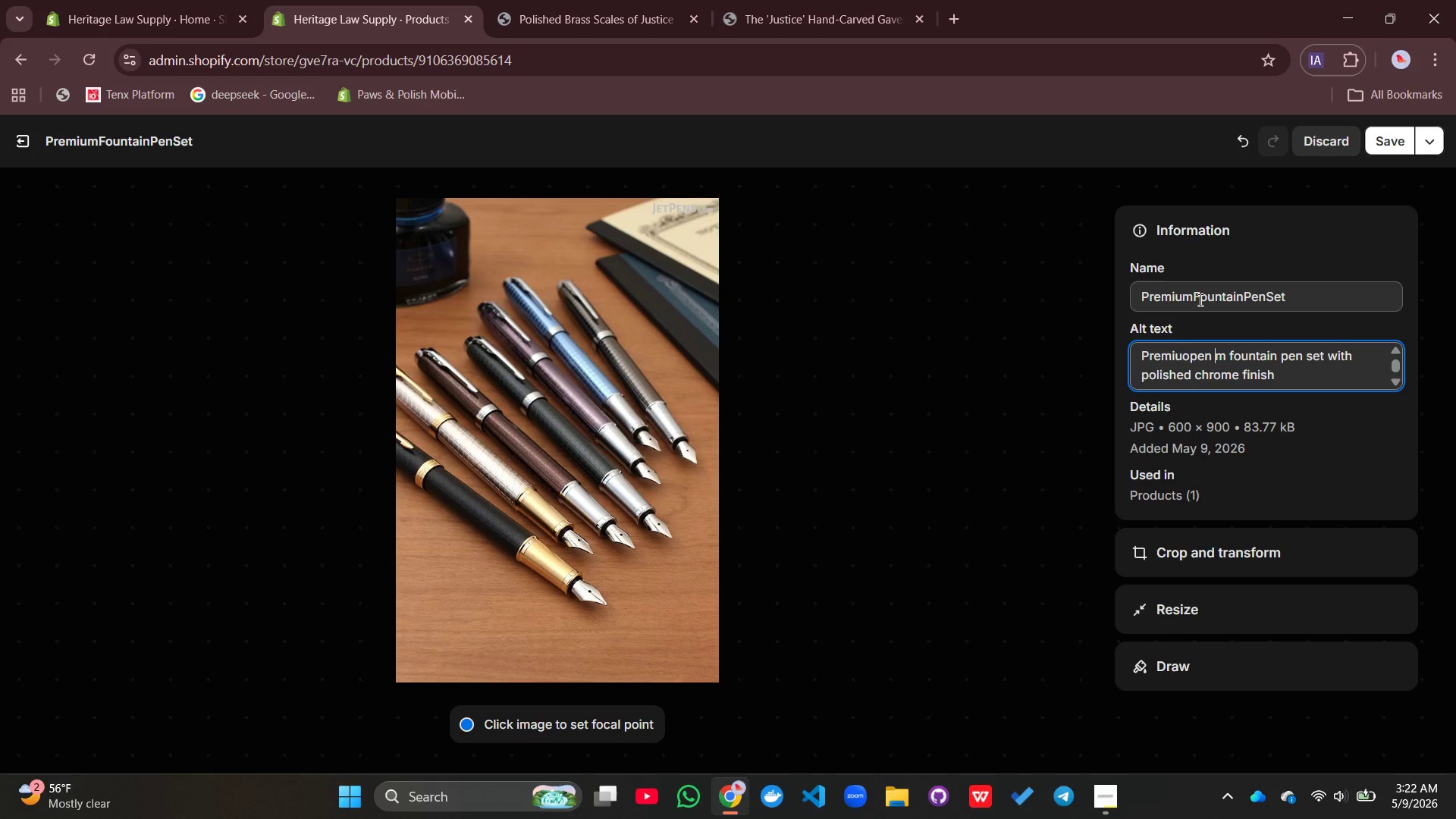 
key(Control+Z)
 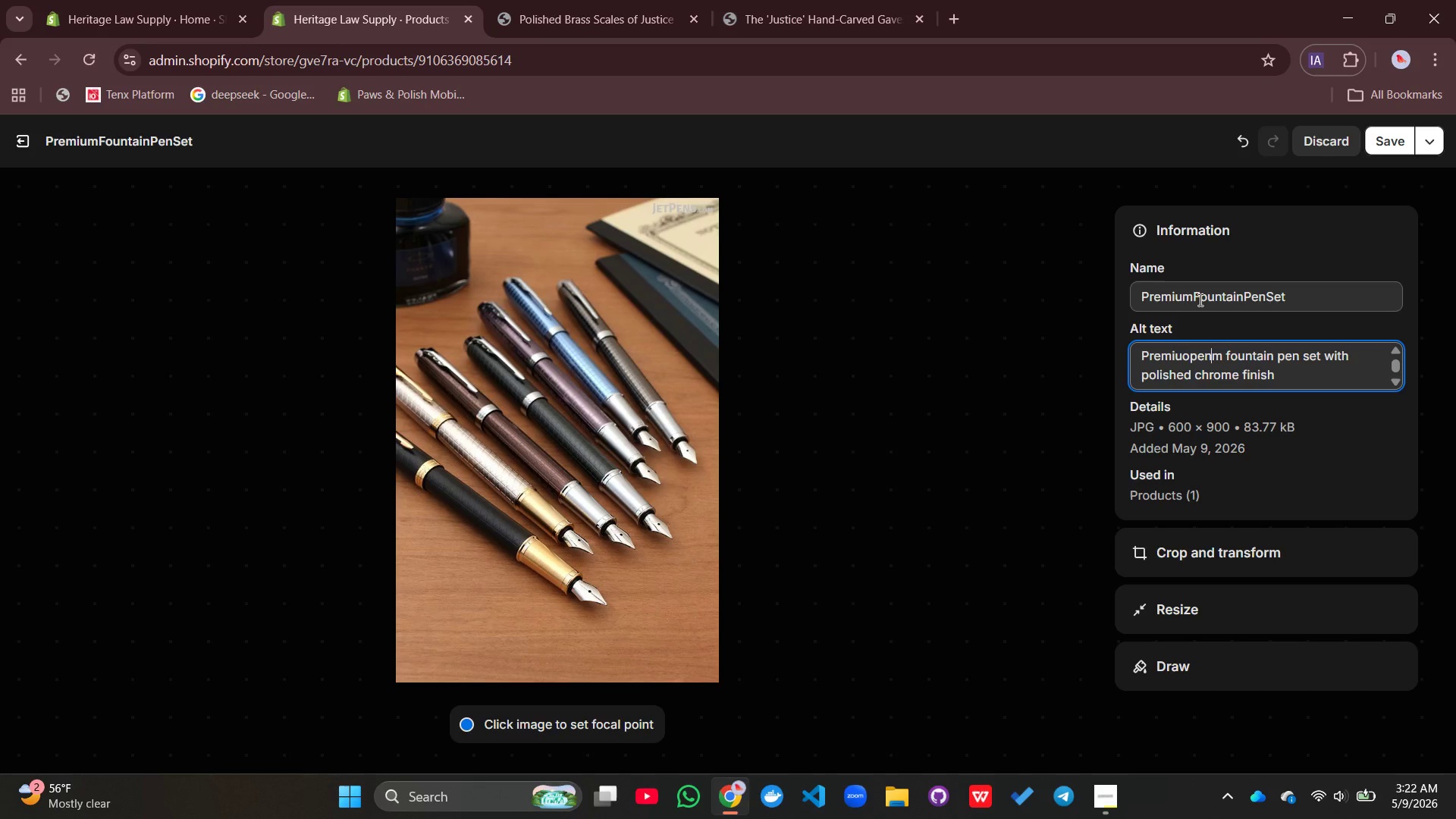 
key(Control+Z)
 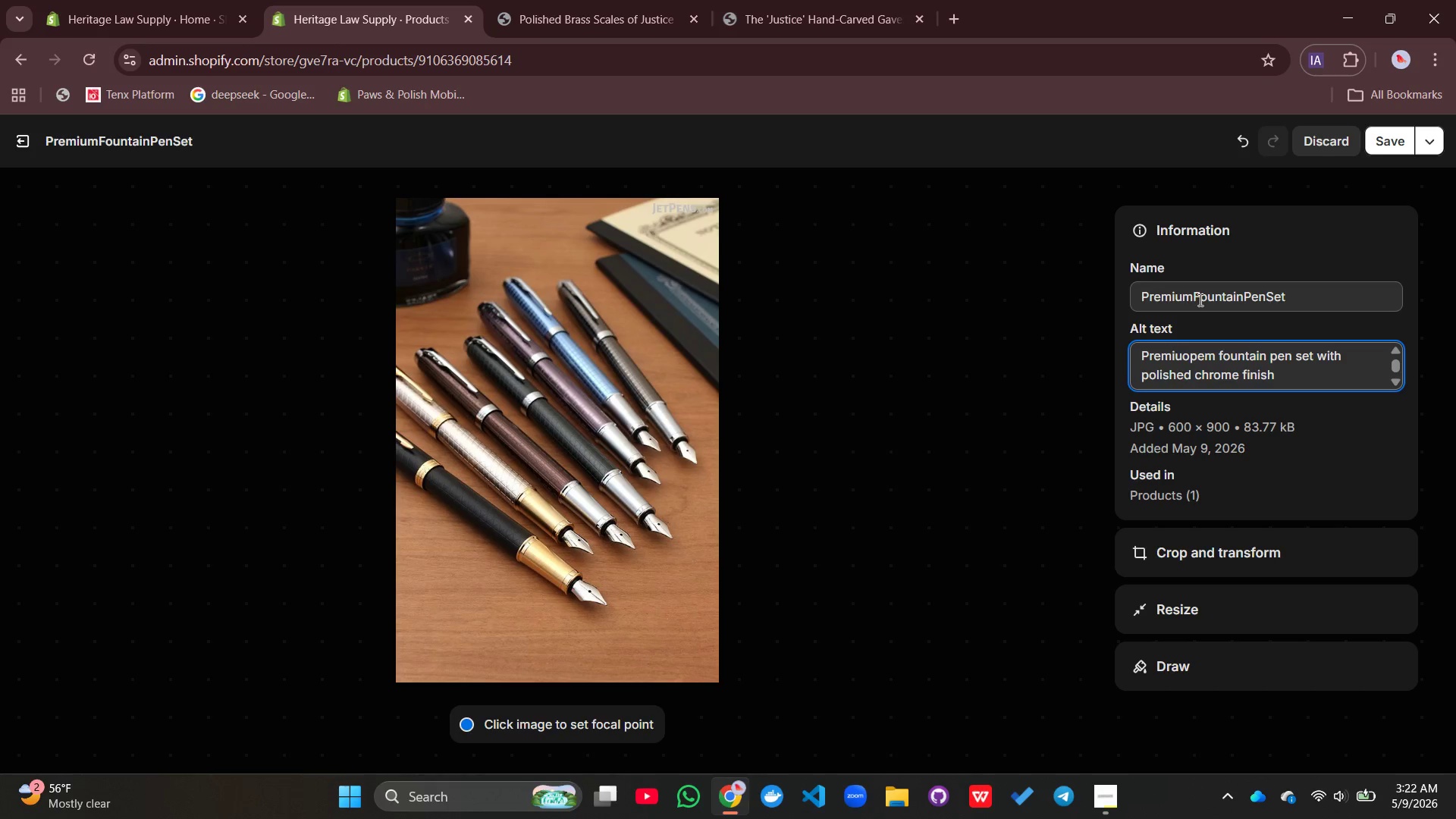 
key(Control+Z)
 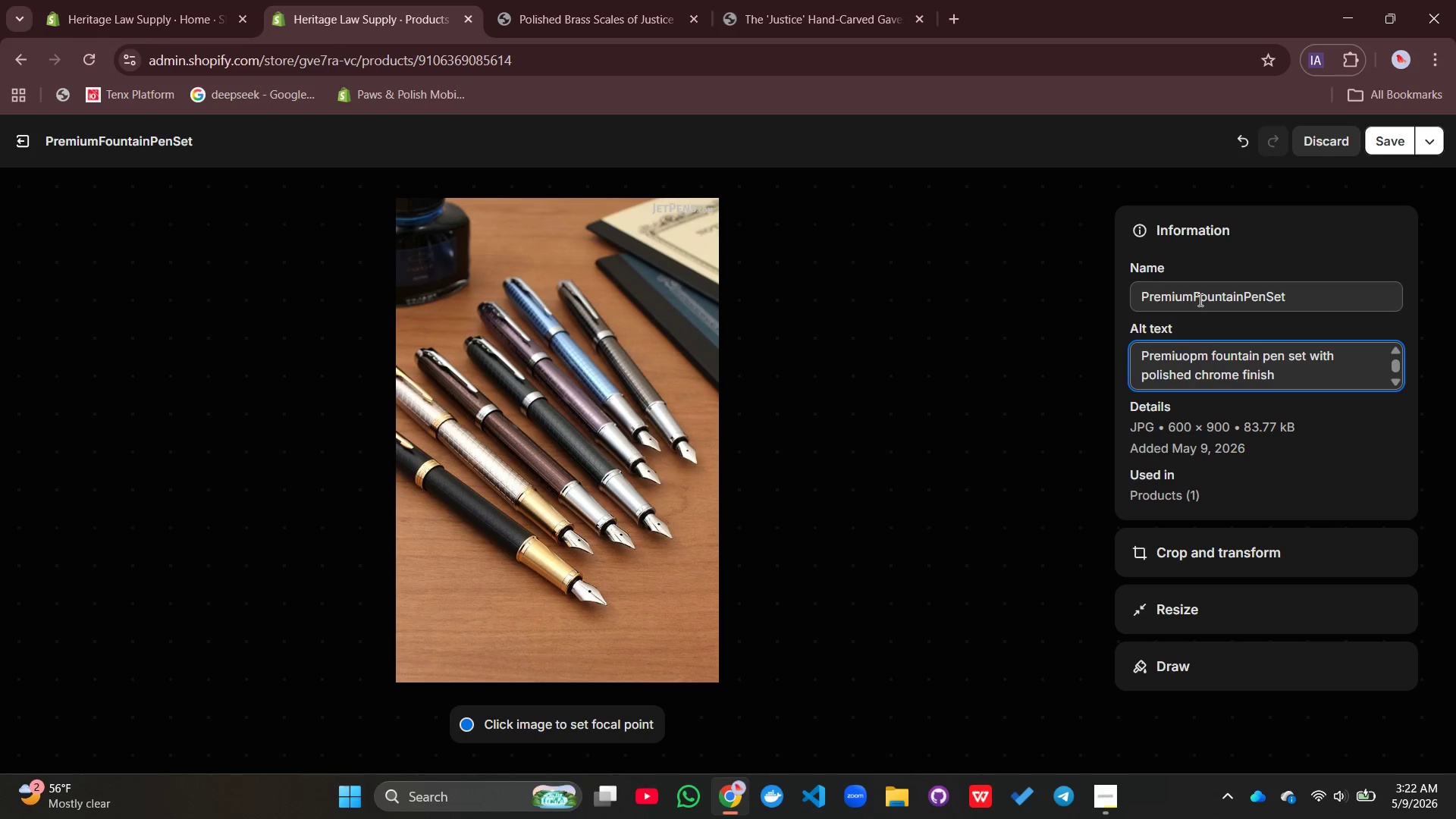 
key(Control+Z)
 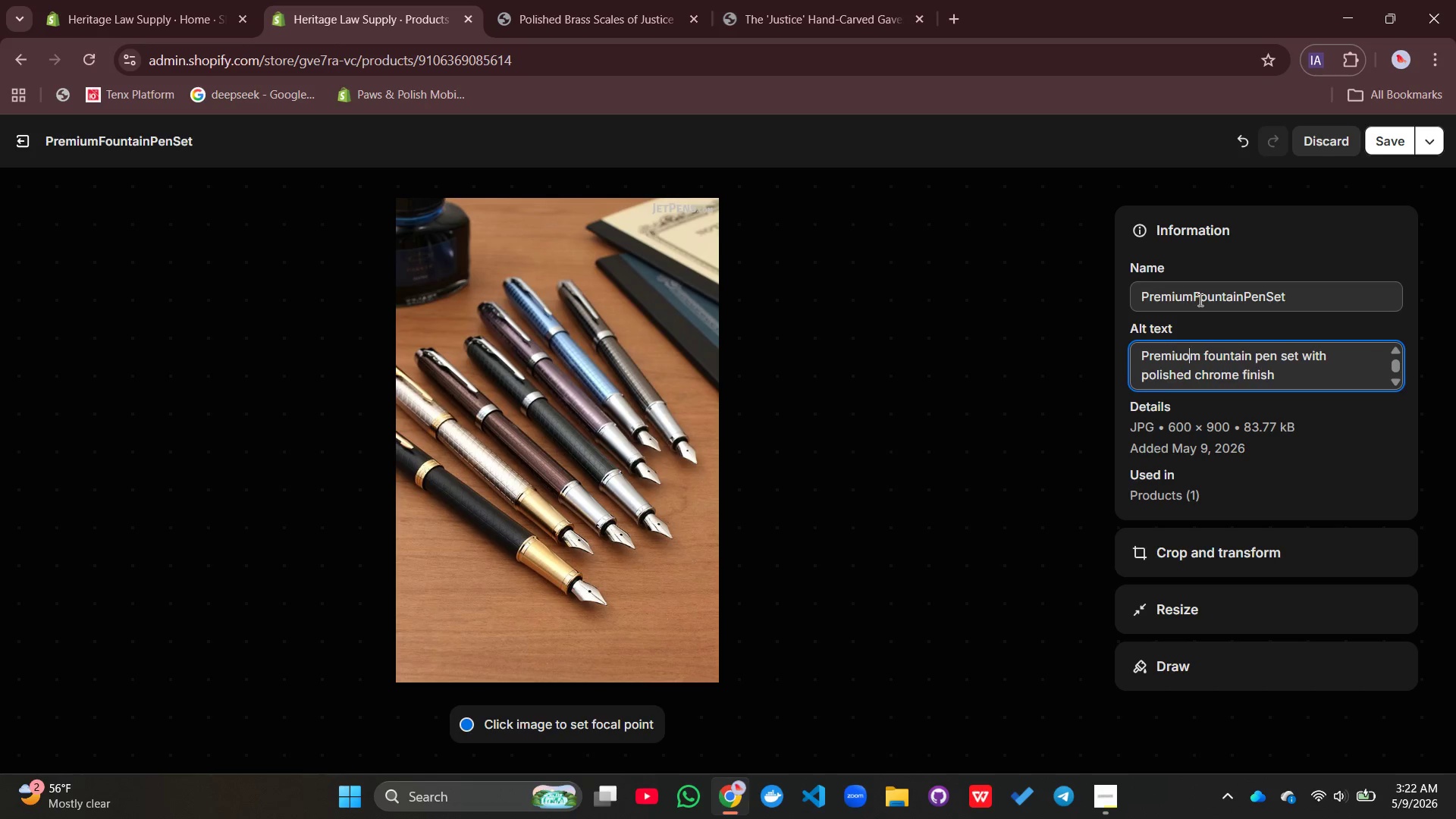 
key(Control+Z)
 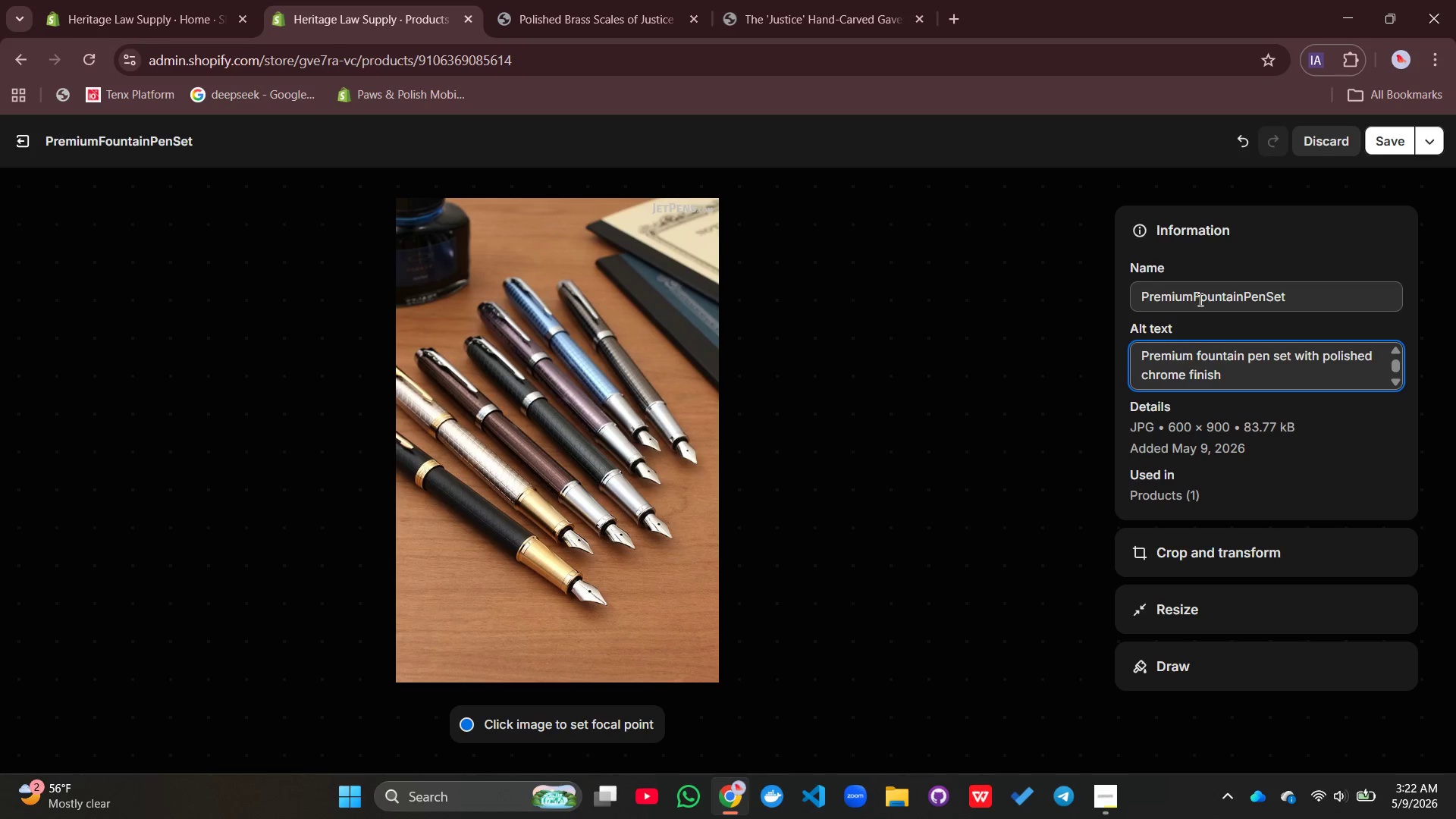 
key(Control+Z)
 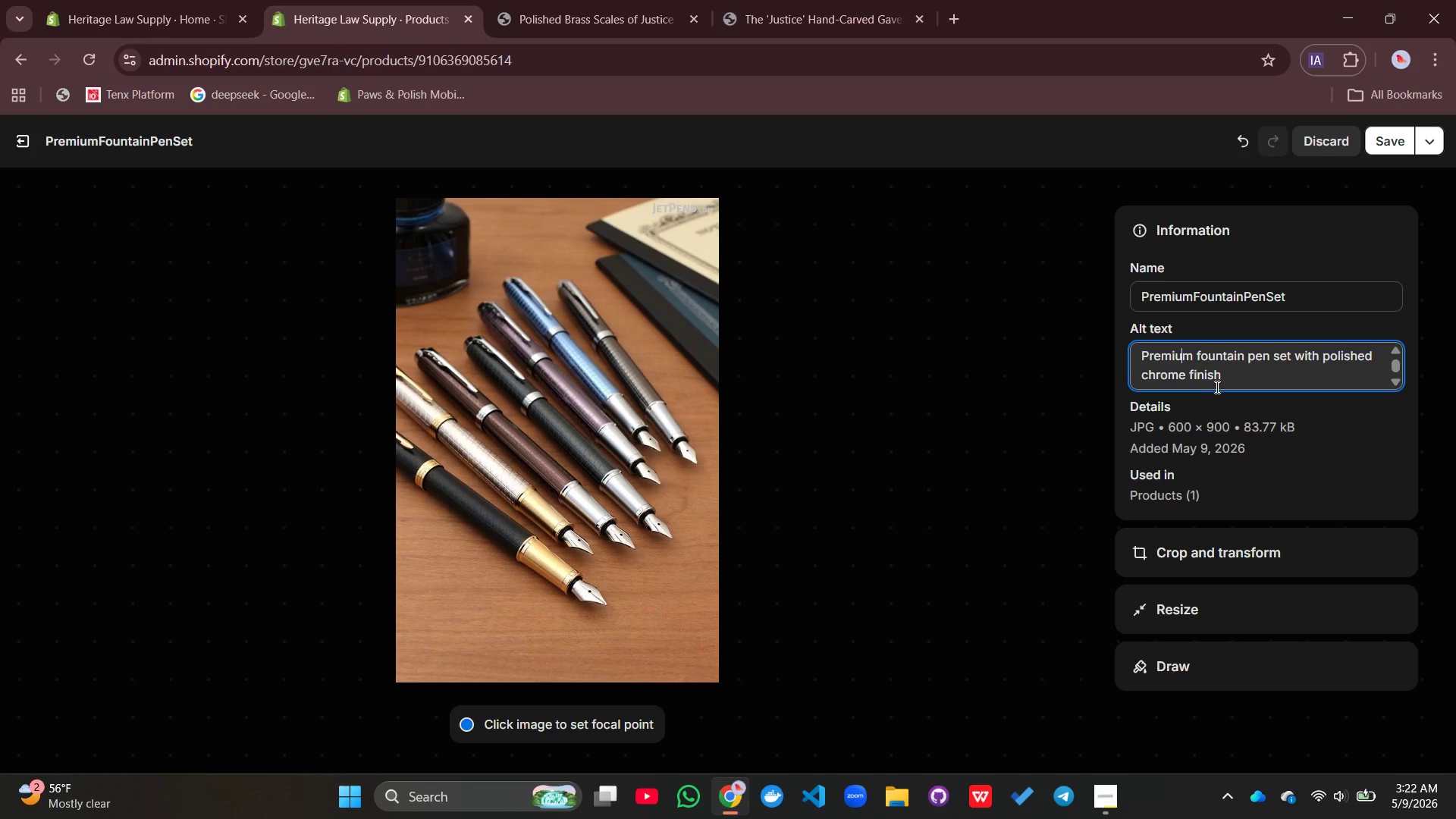 
left_click([1244, 375])
 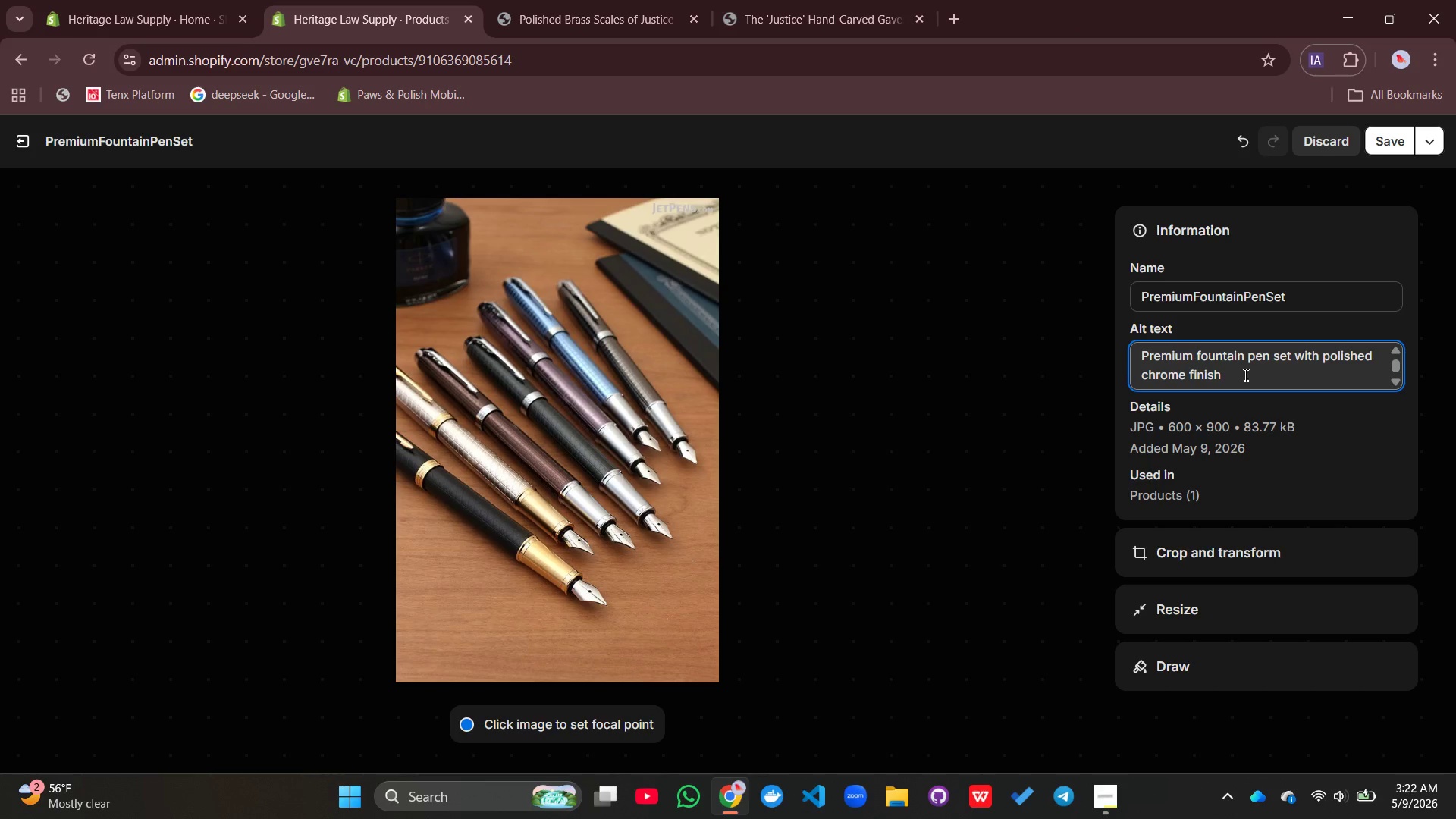 
type(open)
 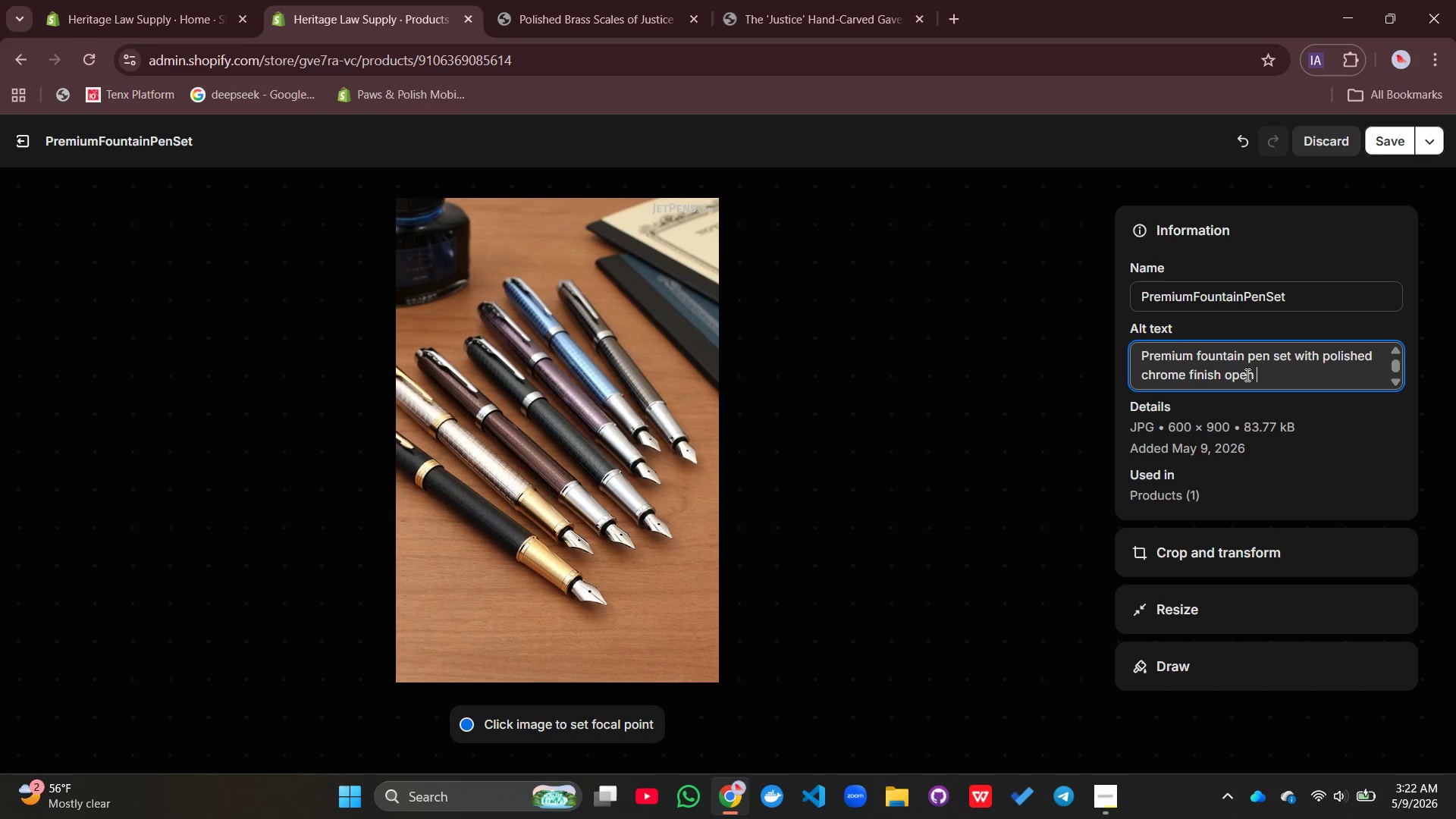 
type( on leather legal pad next to cntract)
key(Backspace)
key(Backspace)
key(Backspace)
key(Backspace)
key(Backspace)
key(Backspace)
type(ontract document)
 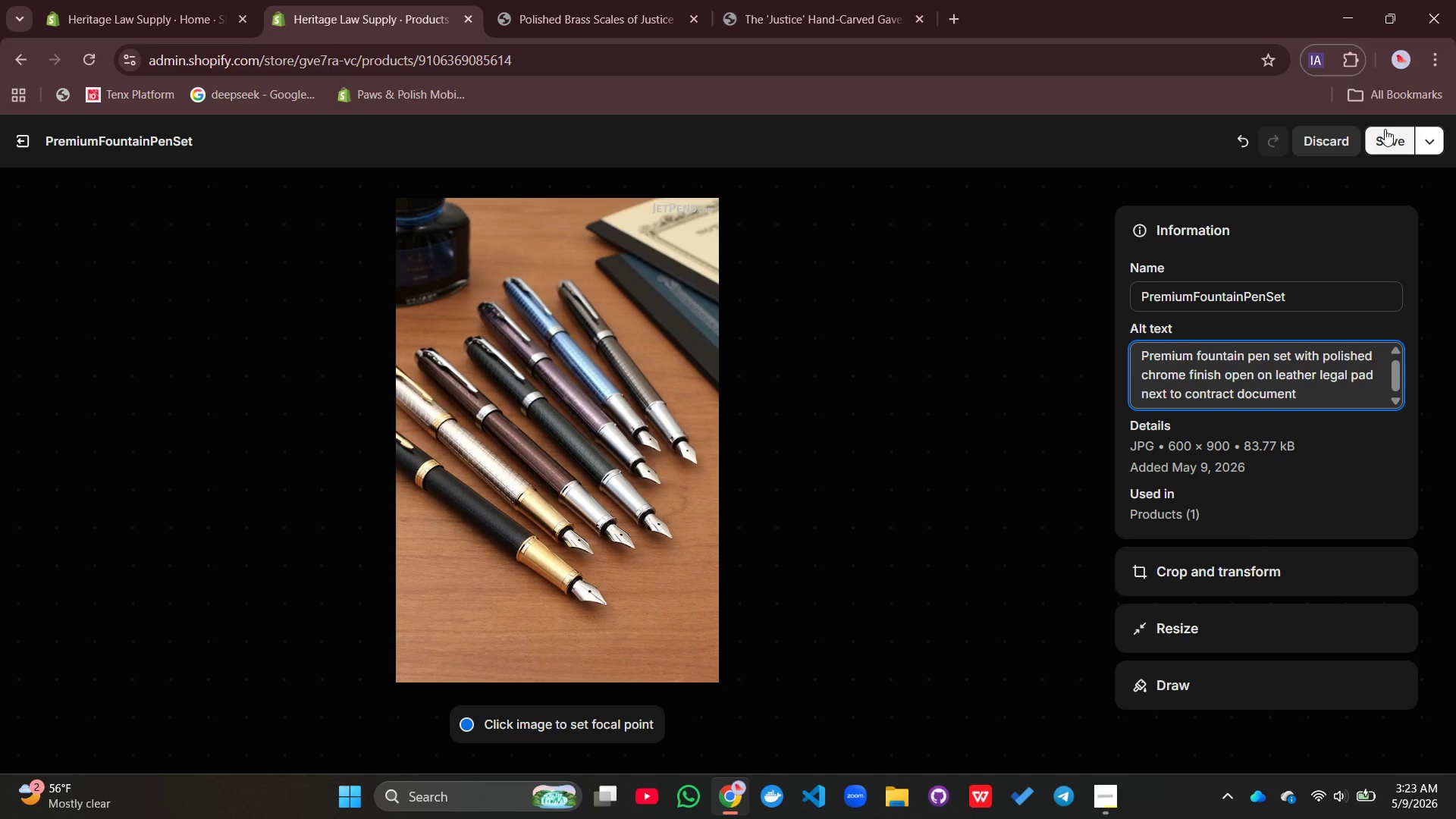 
left_click([1385, 130])
 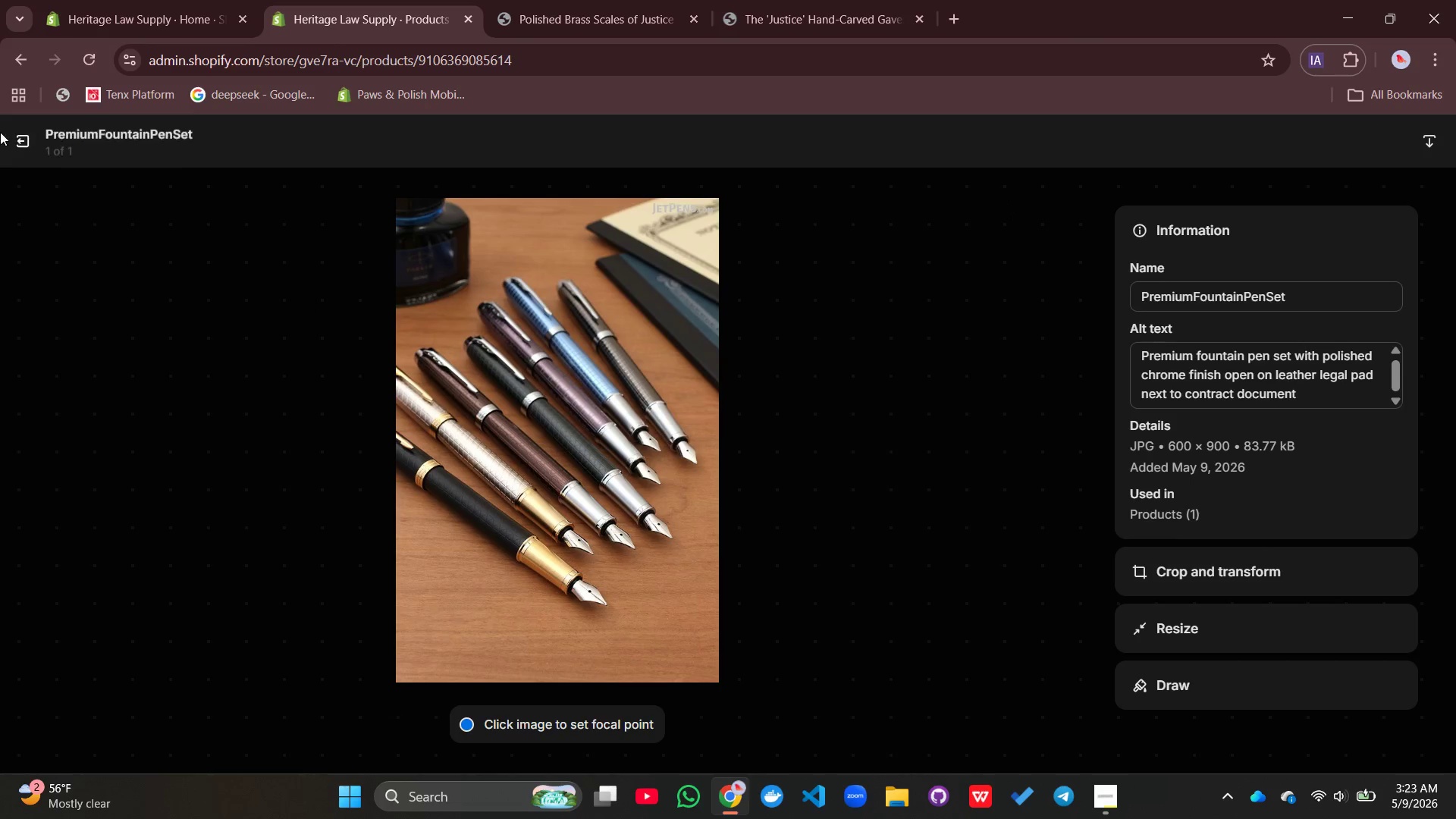 
left_click([21, 143])
 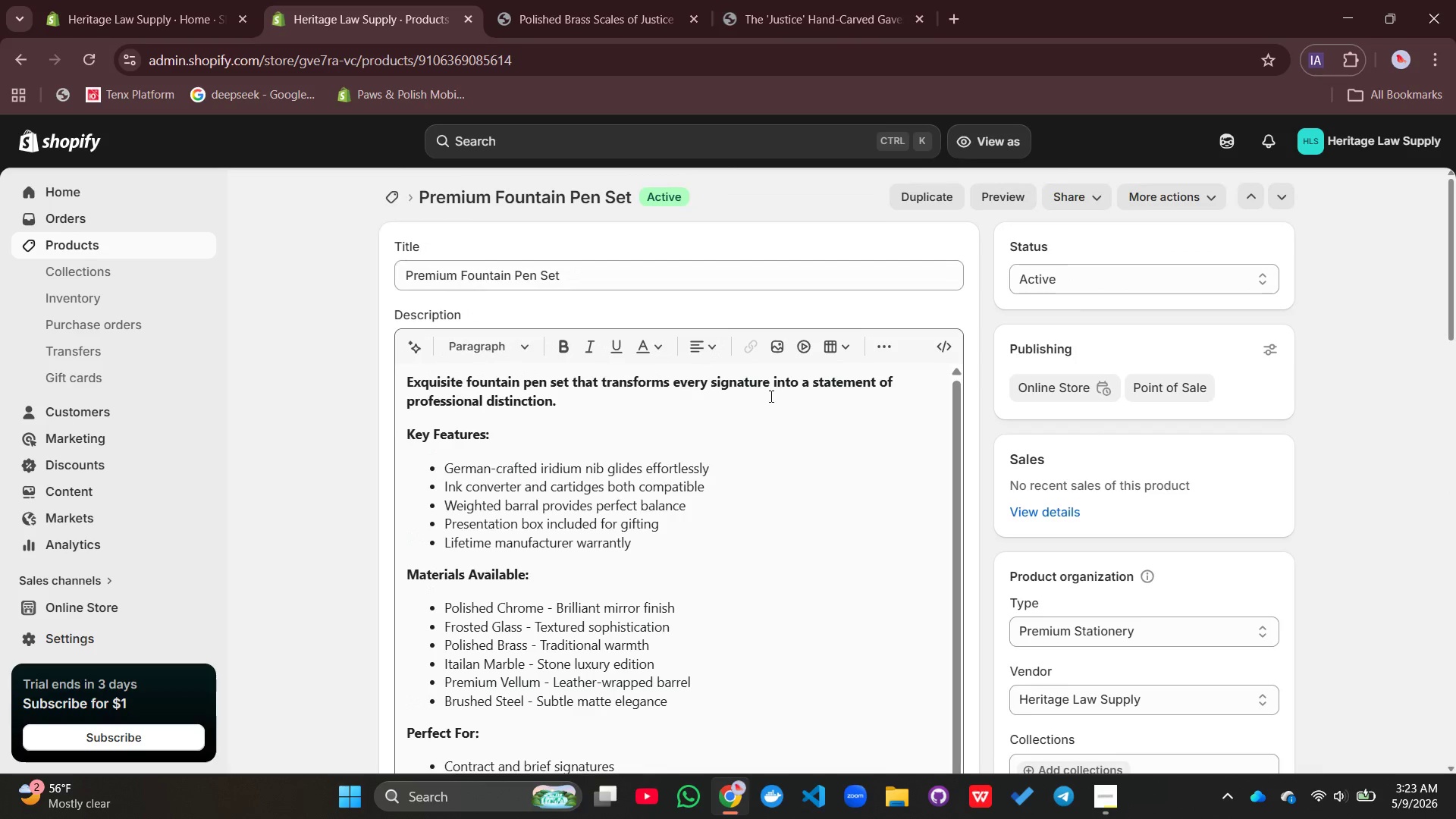 
wait(12.67)
 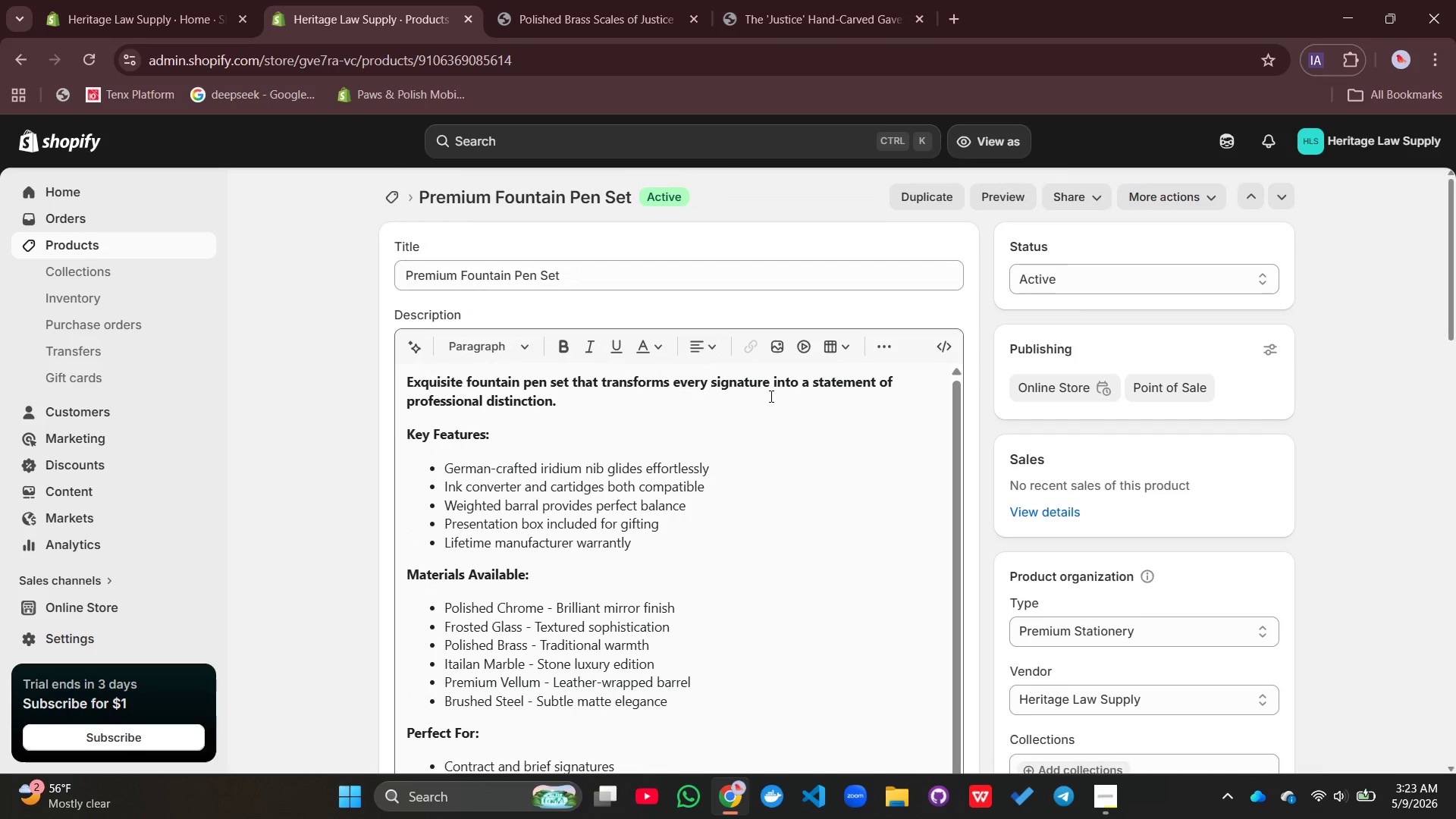 
left_click([993, 196])
 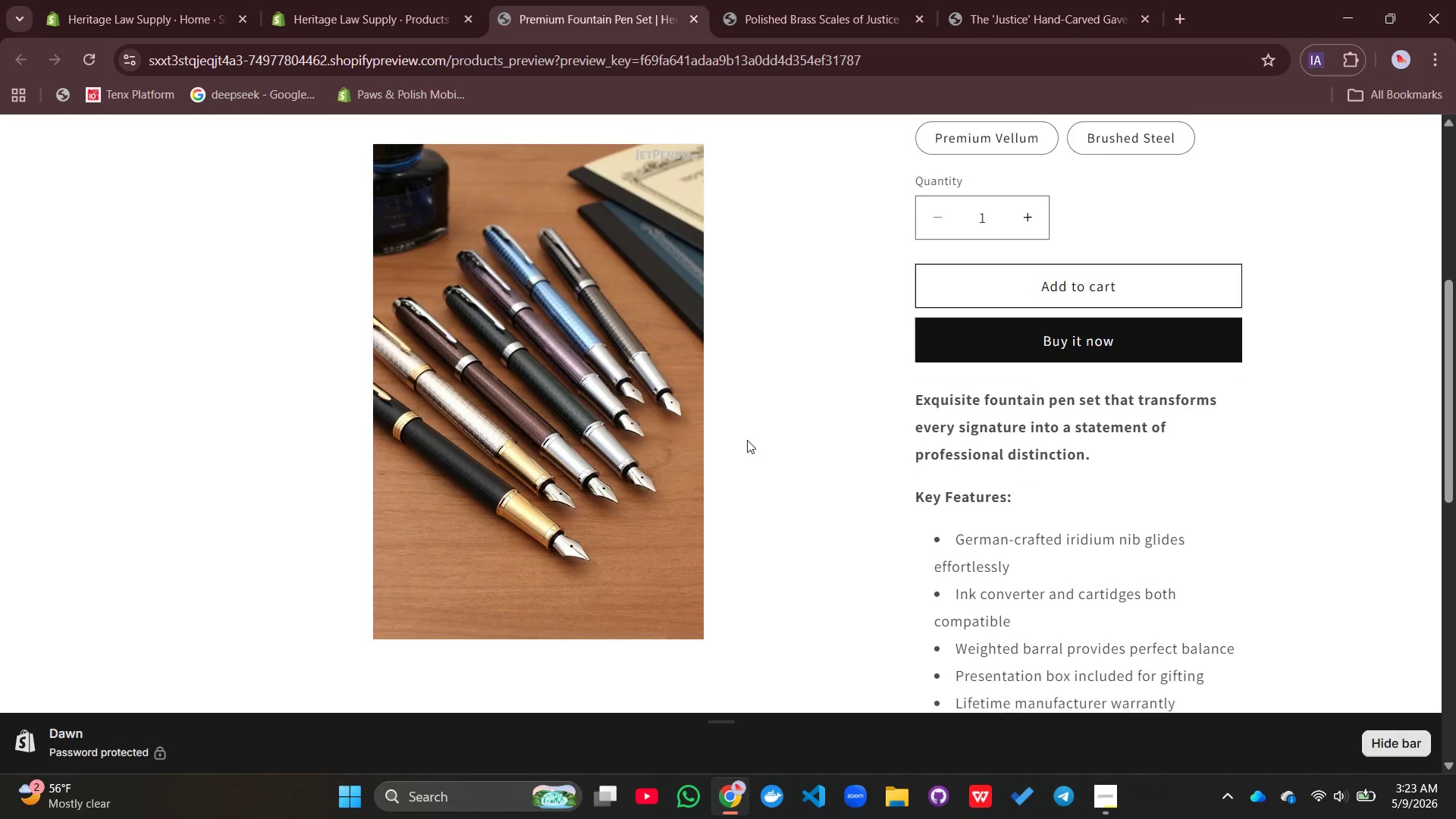 
wait(10.27)
 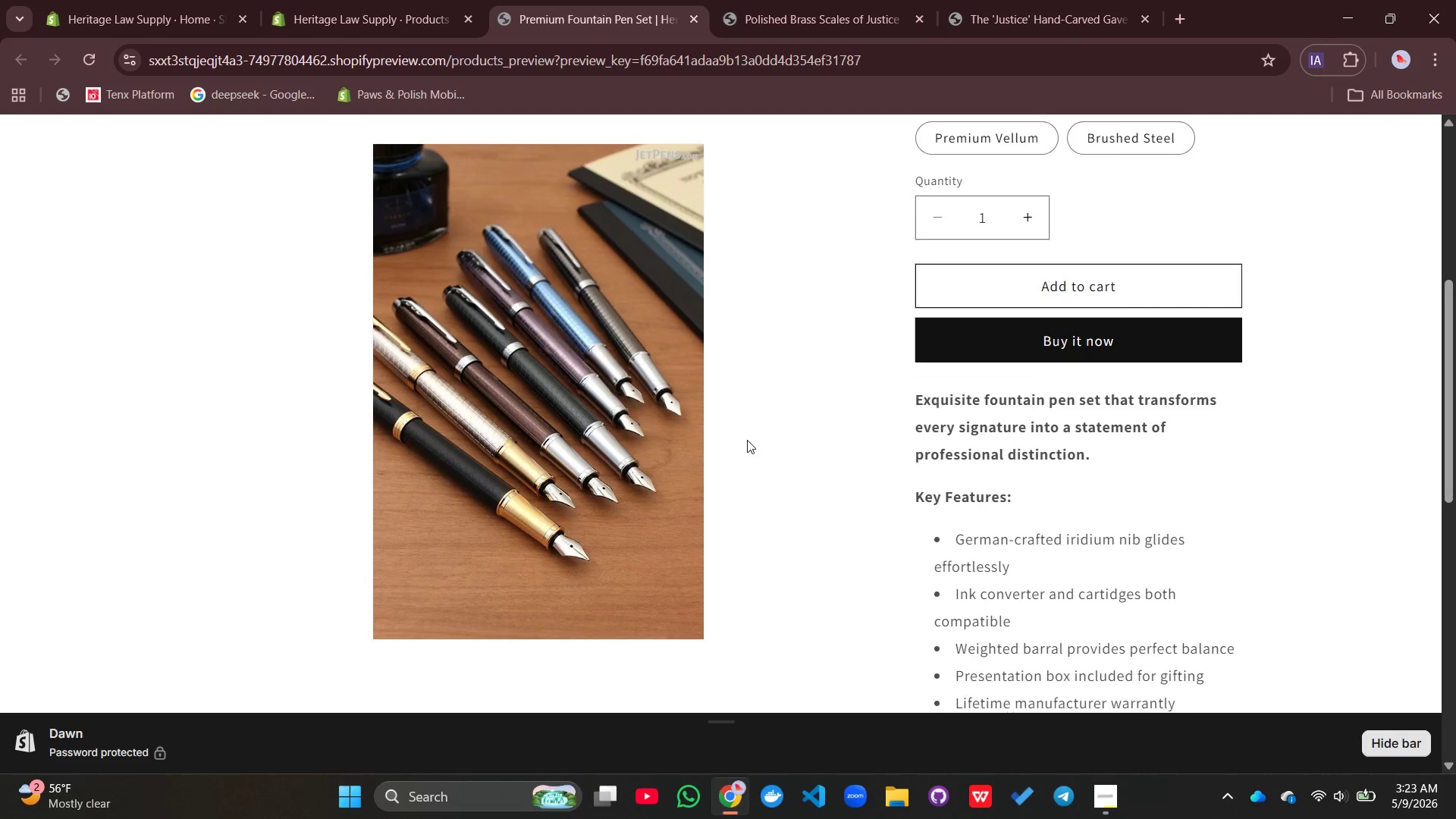 
left_click([324, 15])
 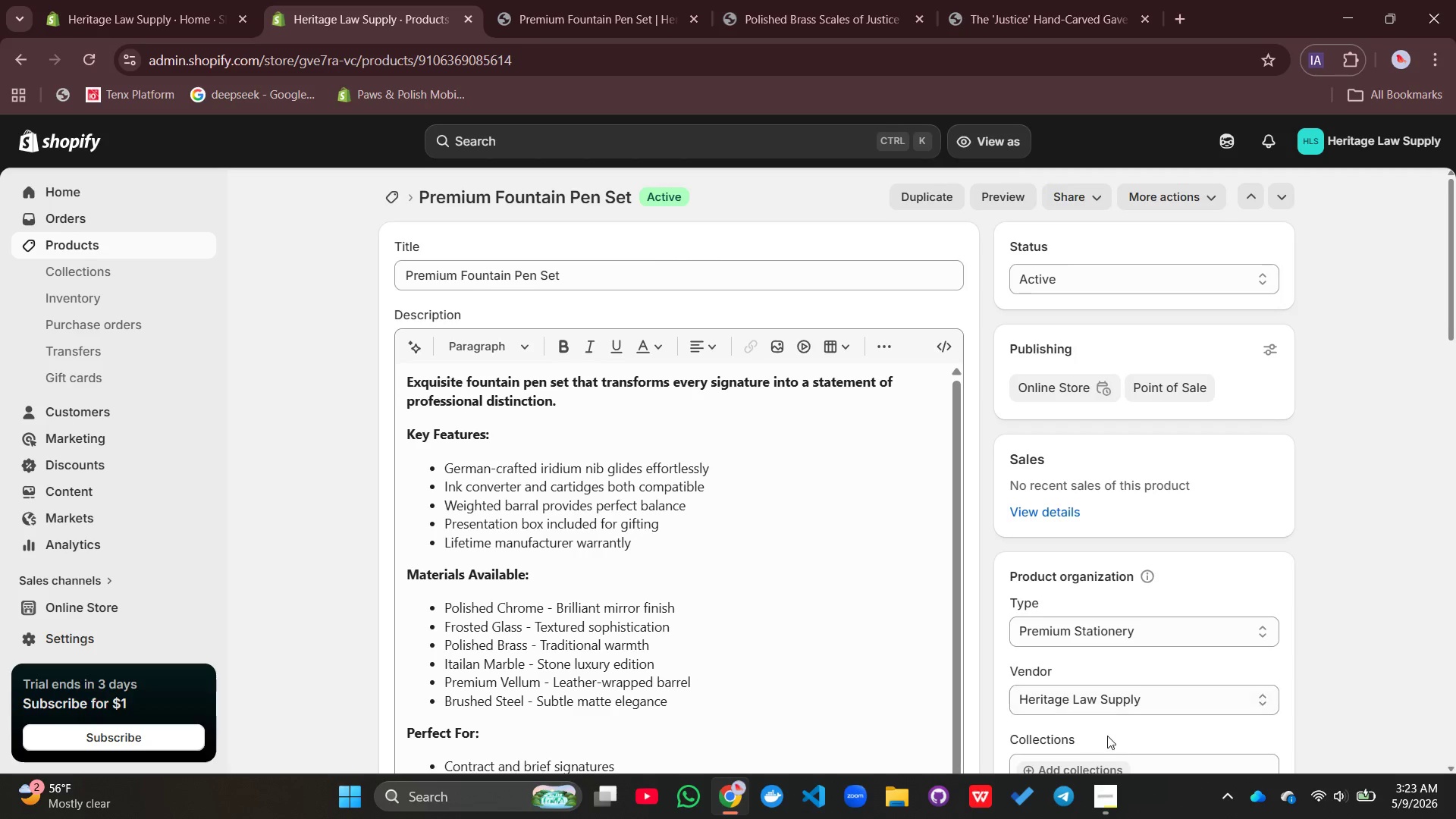 